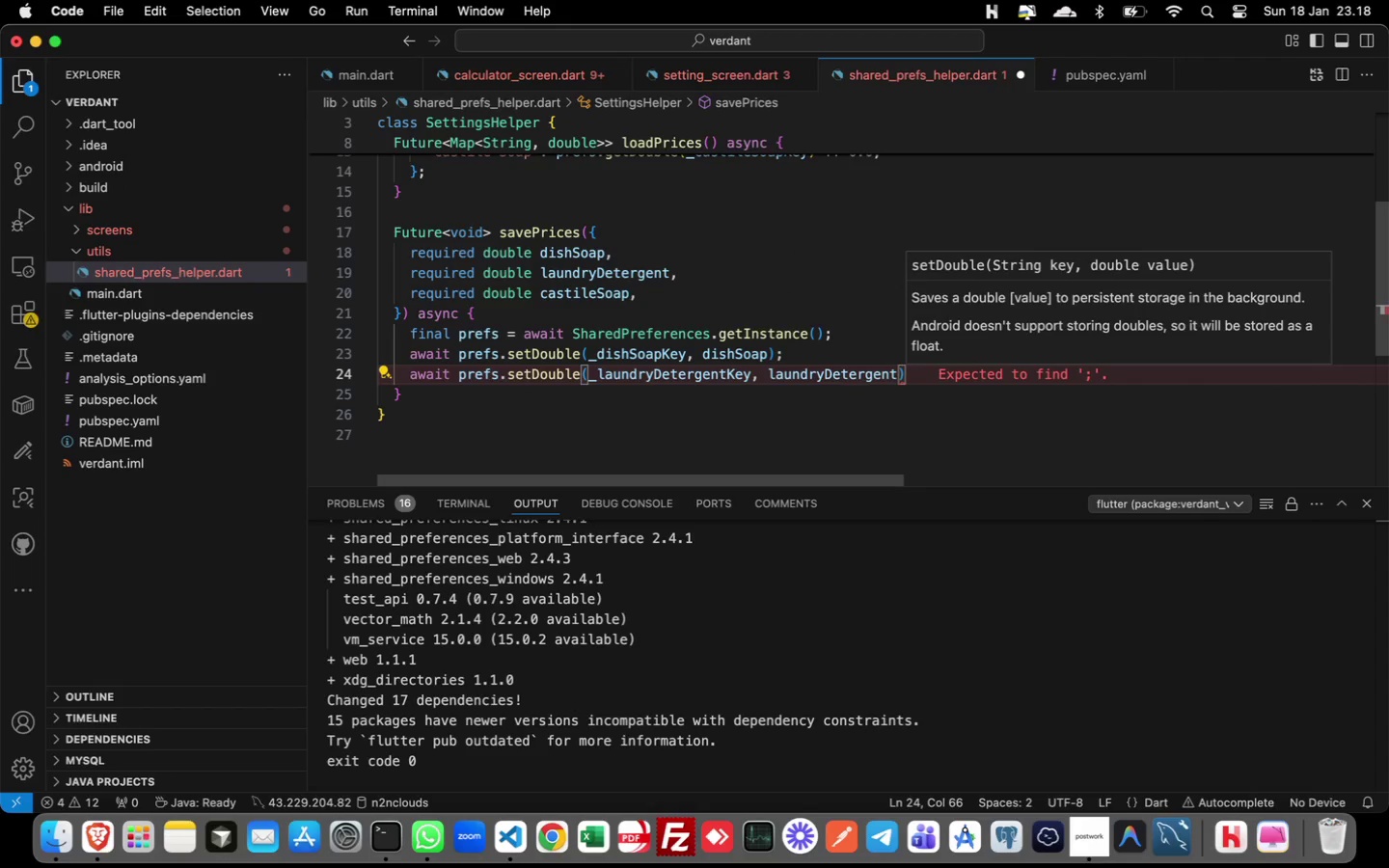 
key(Semicolon)
 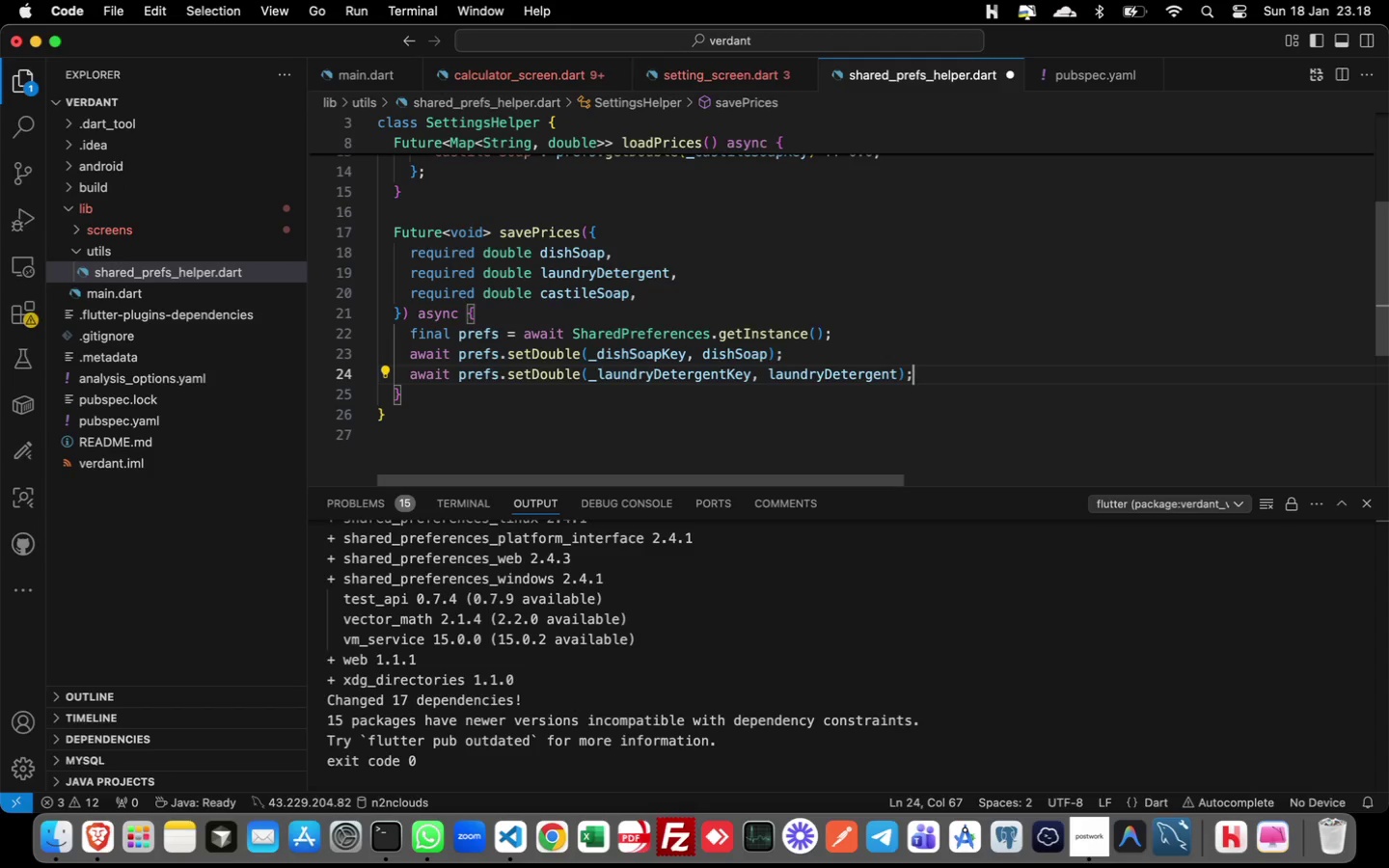 
key(Enter)
 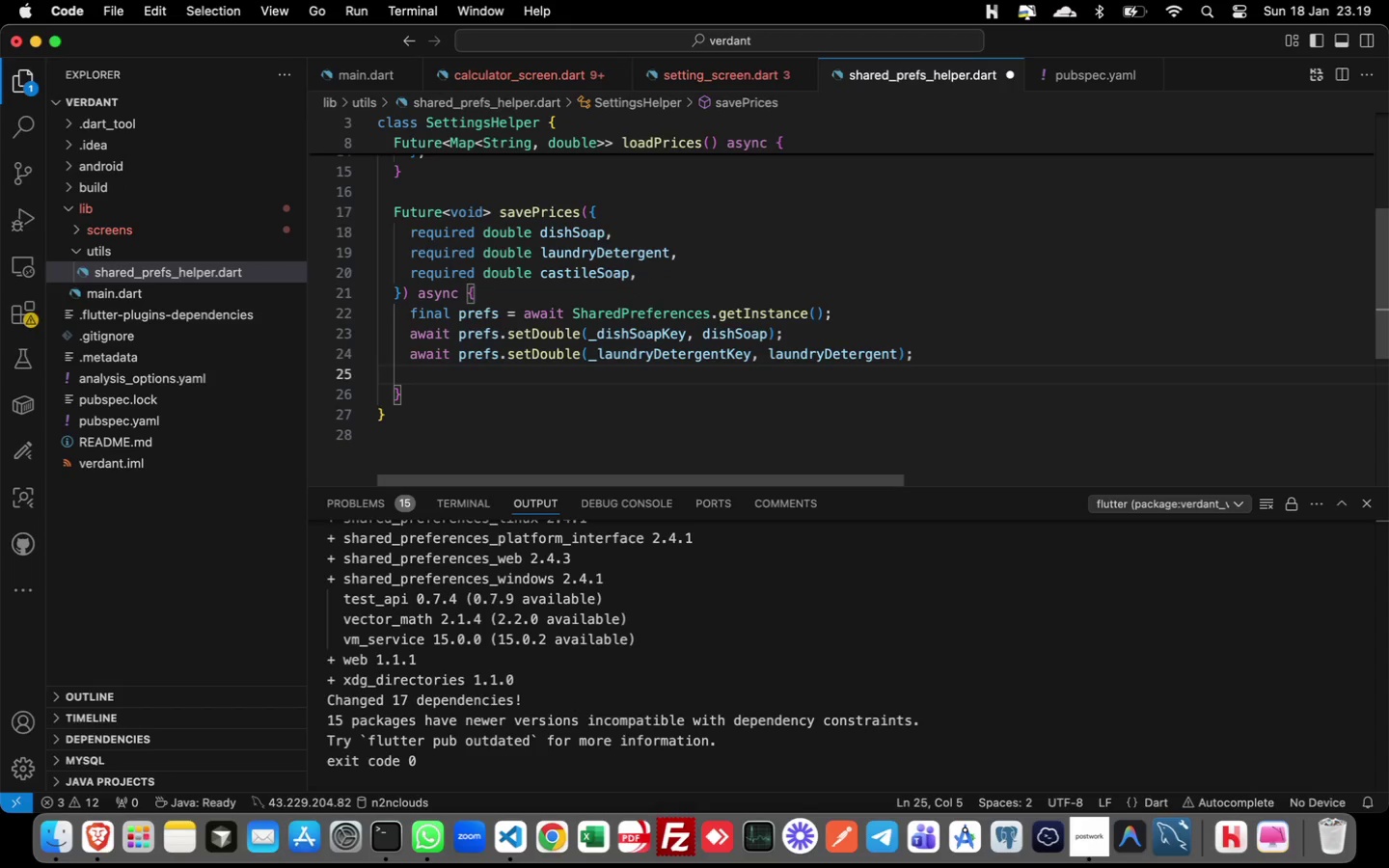 
key(ArrowUp)
 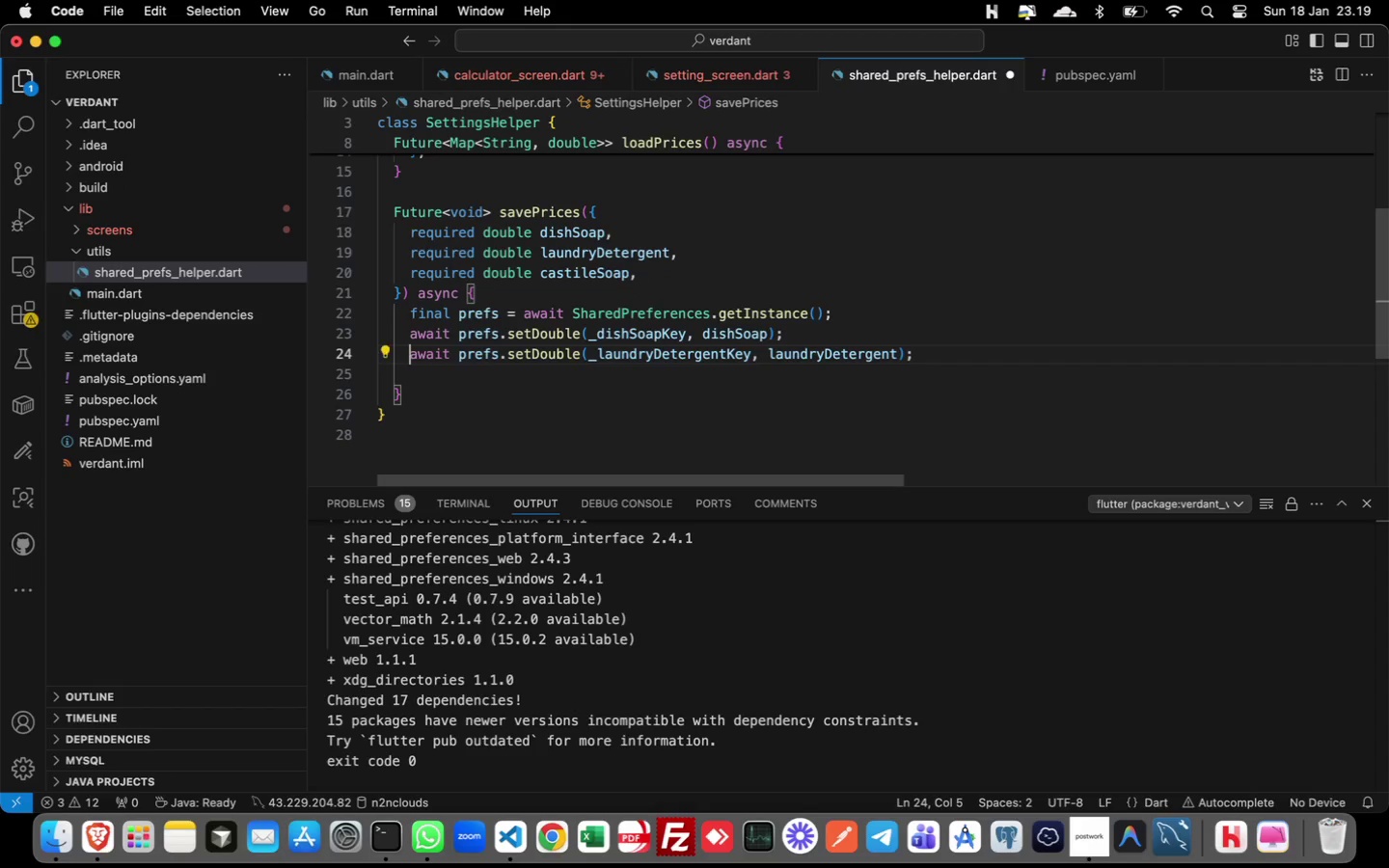 
hold_key(key=ShiftLeft, duration=0.67)
 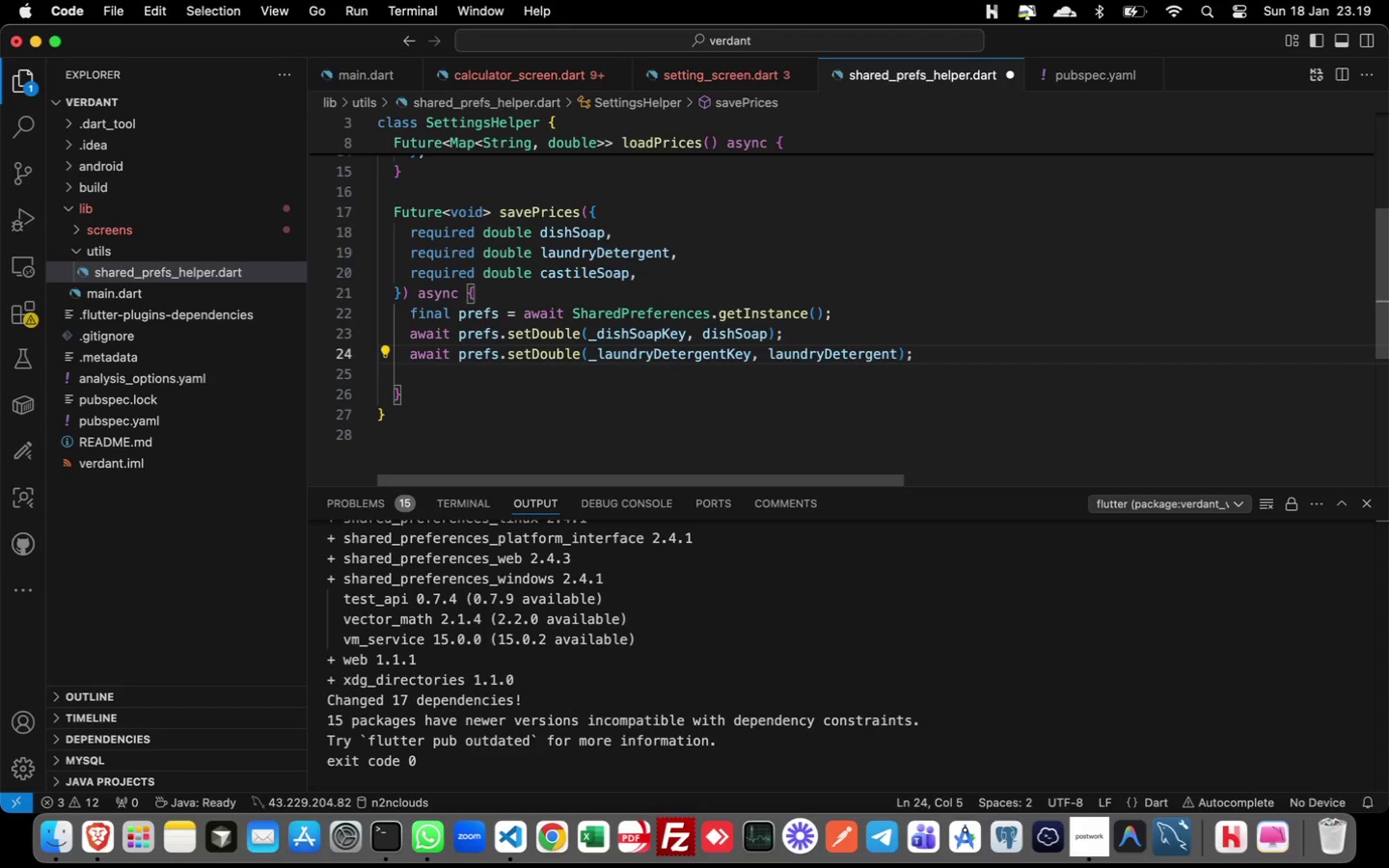 
key(ArrowDown)
 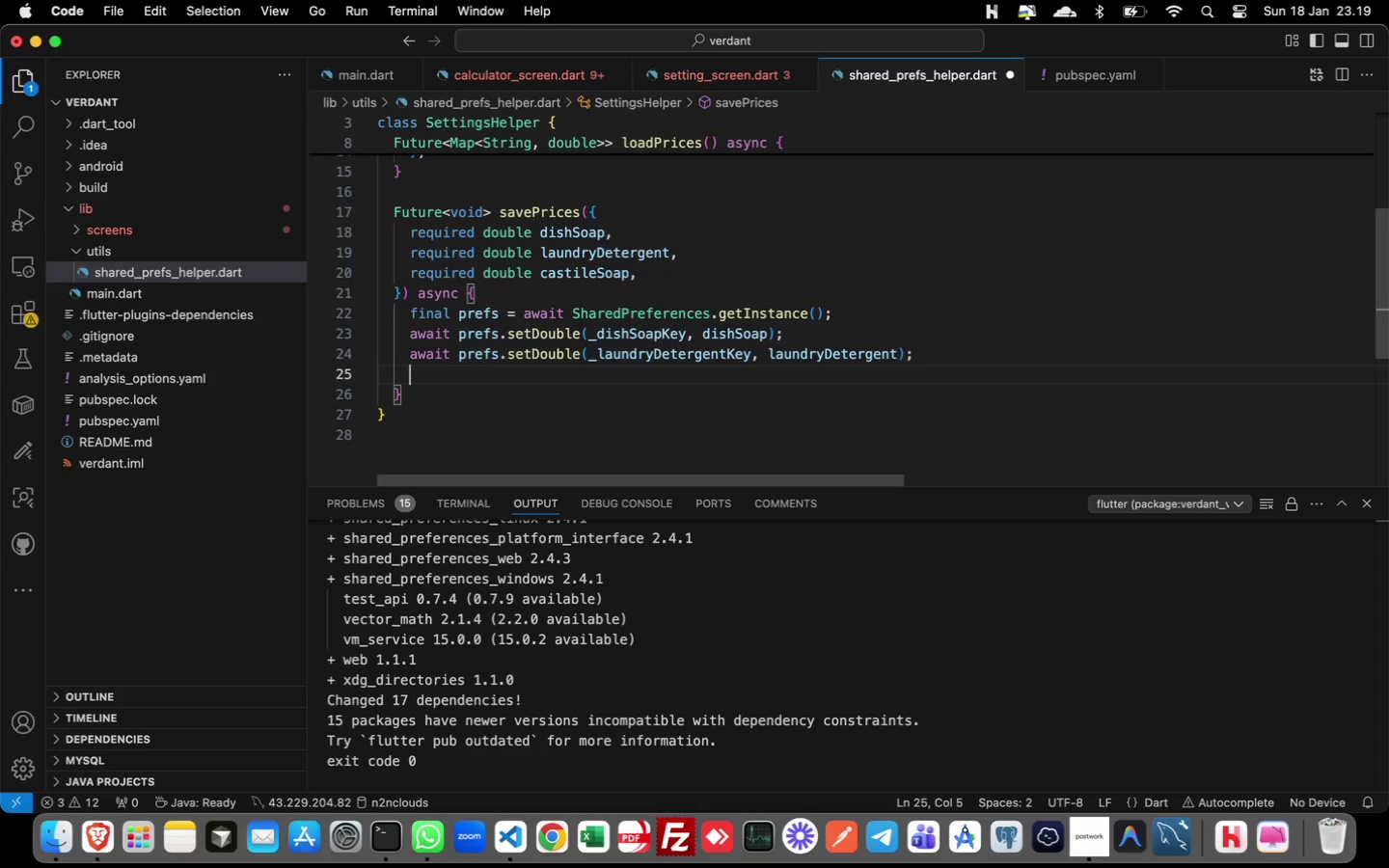 
type(await prefs.setDou)
 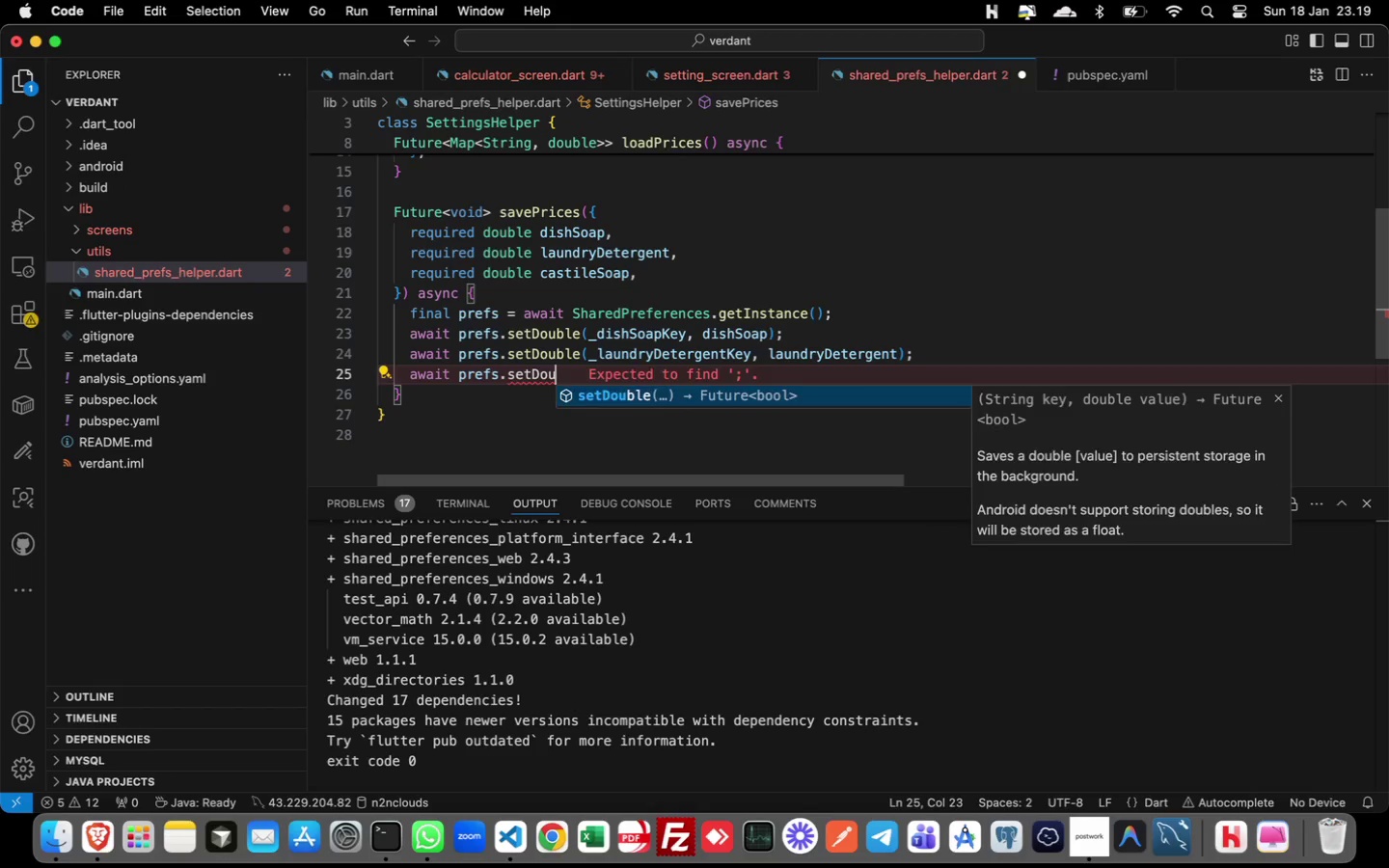 
key(Enter)
 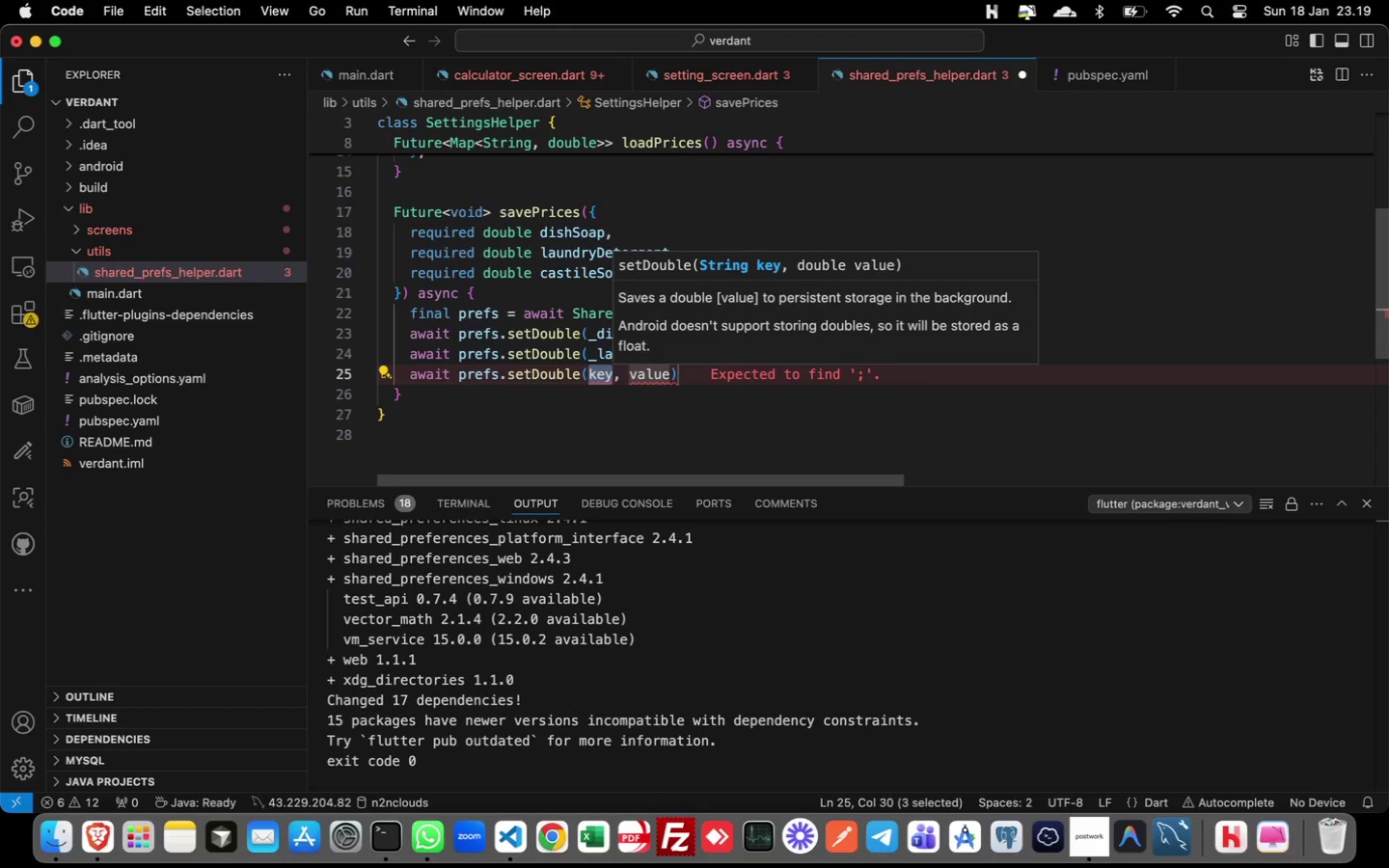 
type(_castile)
 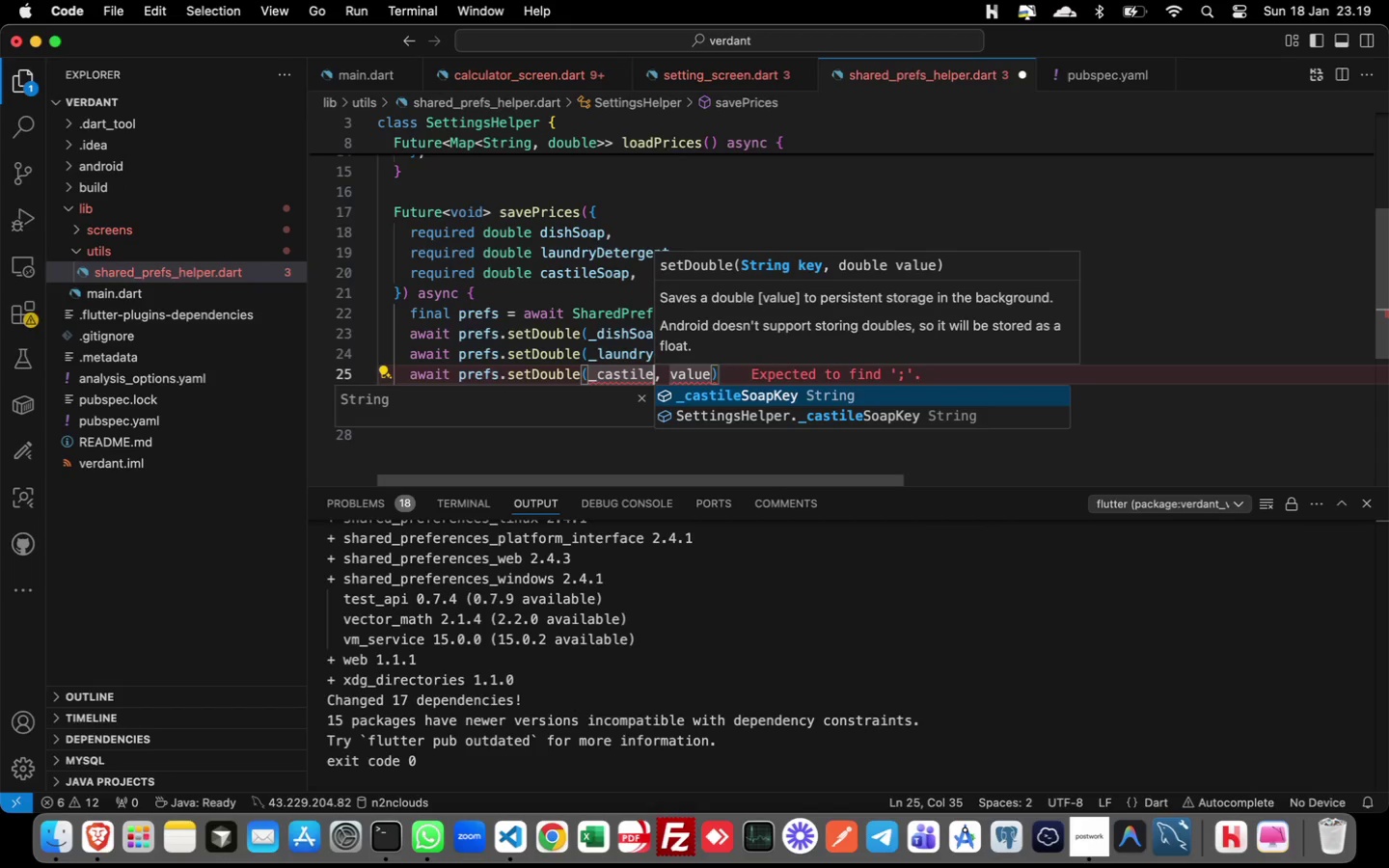 
key(Enter)
 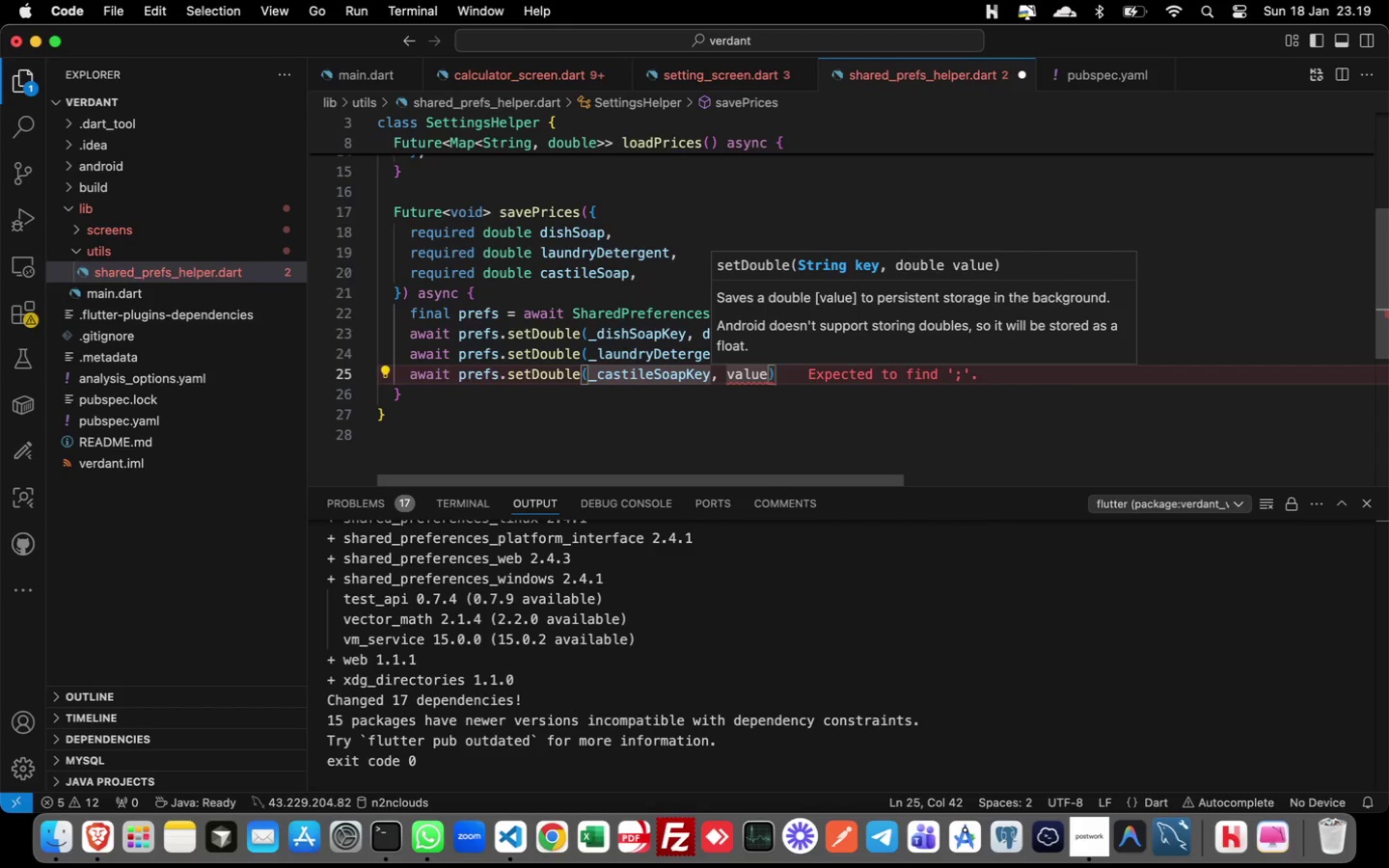 
key(Tab)
type(cast)
 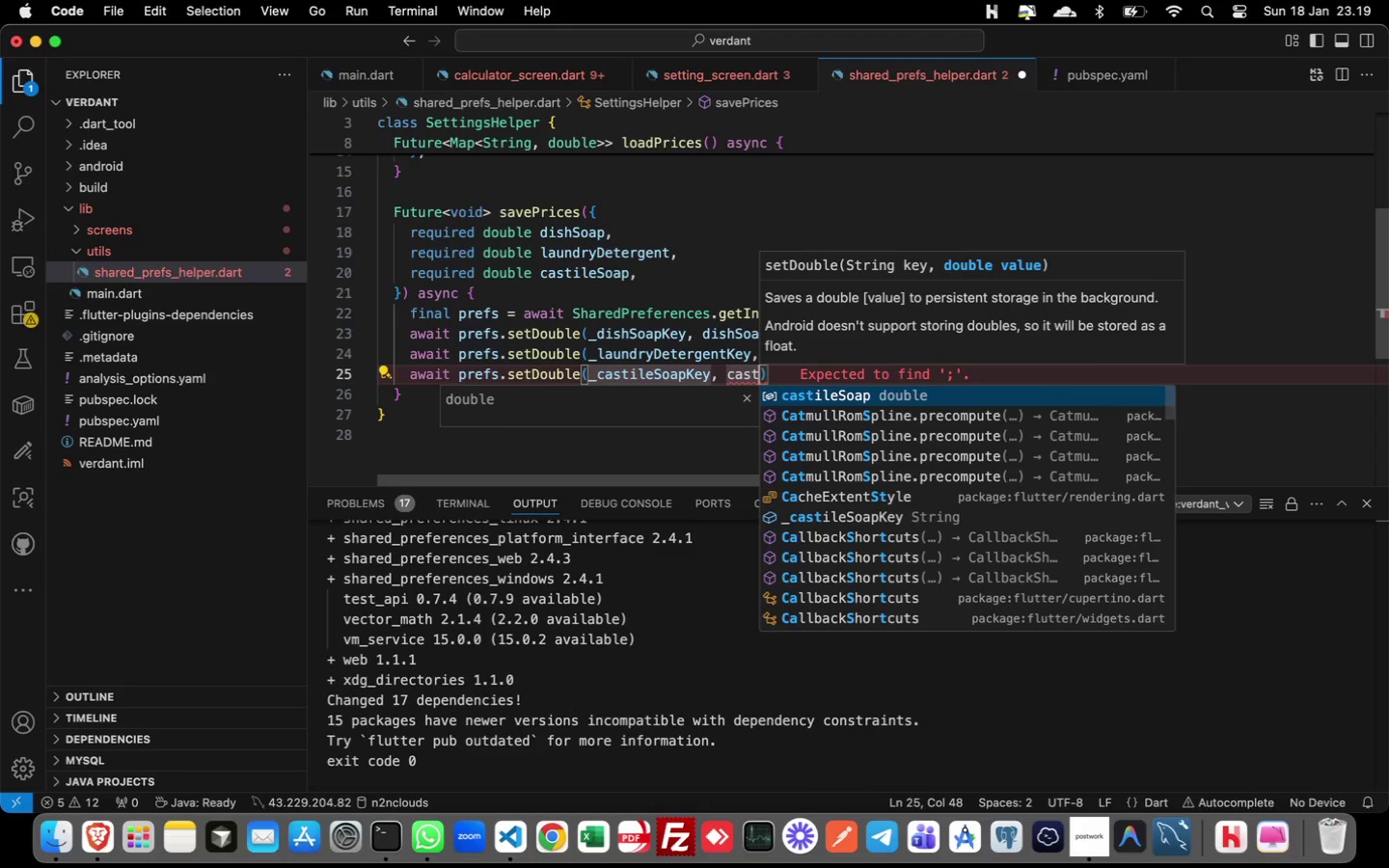 
key(Enter)
 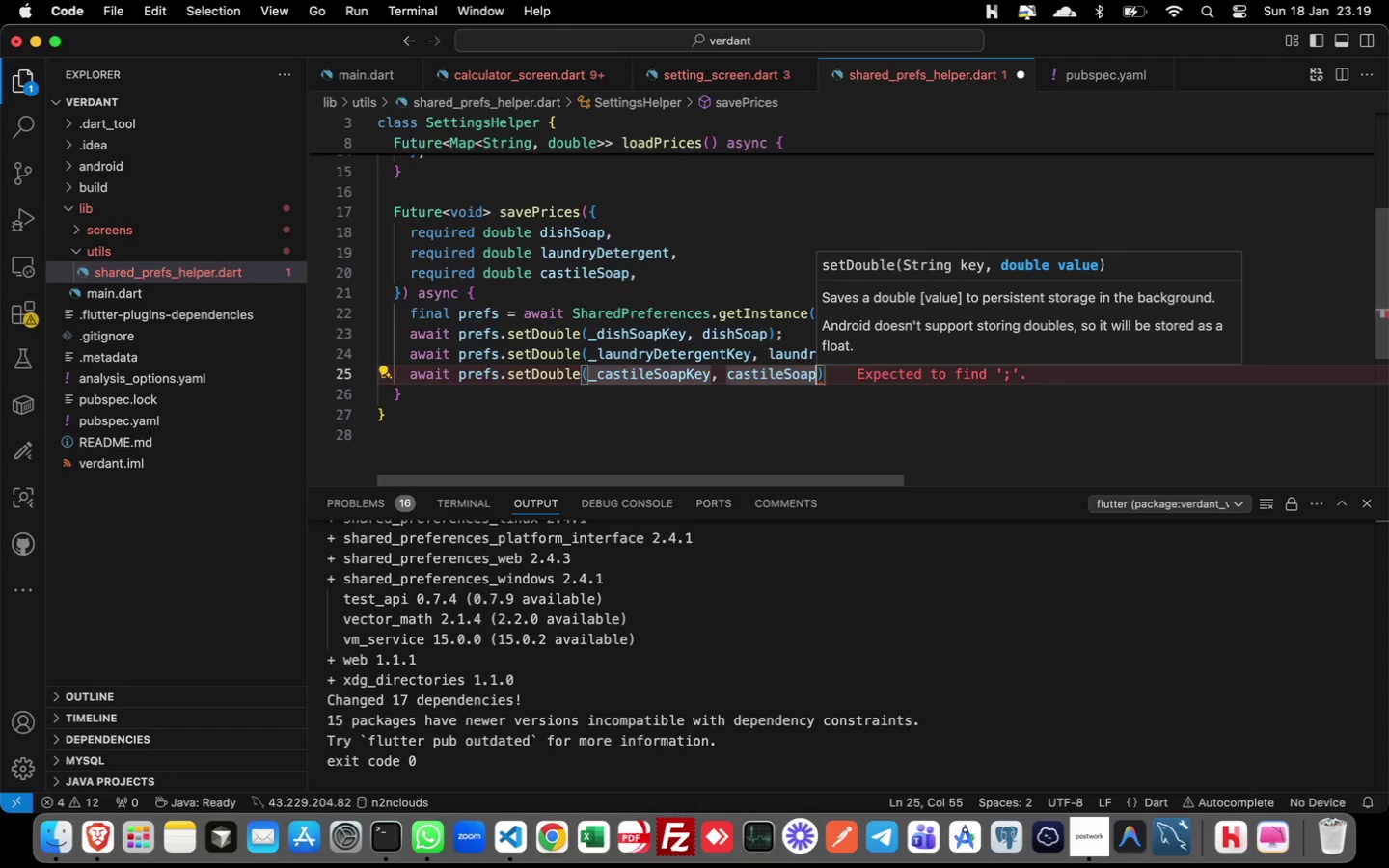 
key(ArrowRight)
 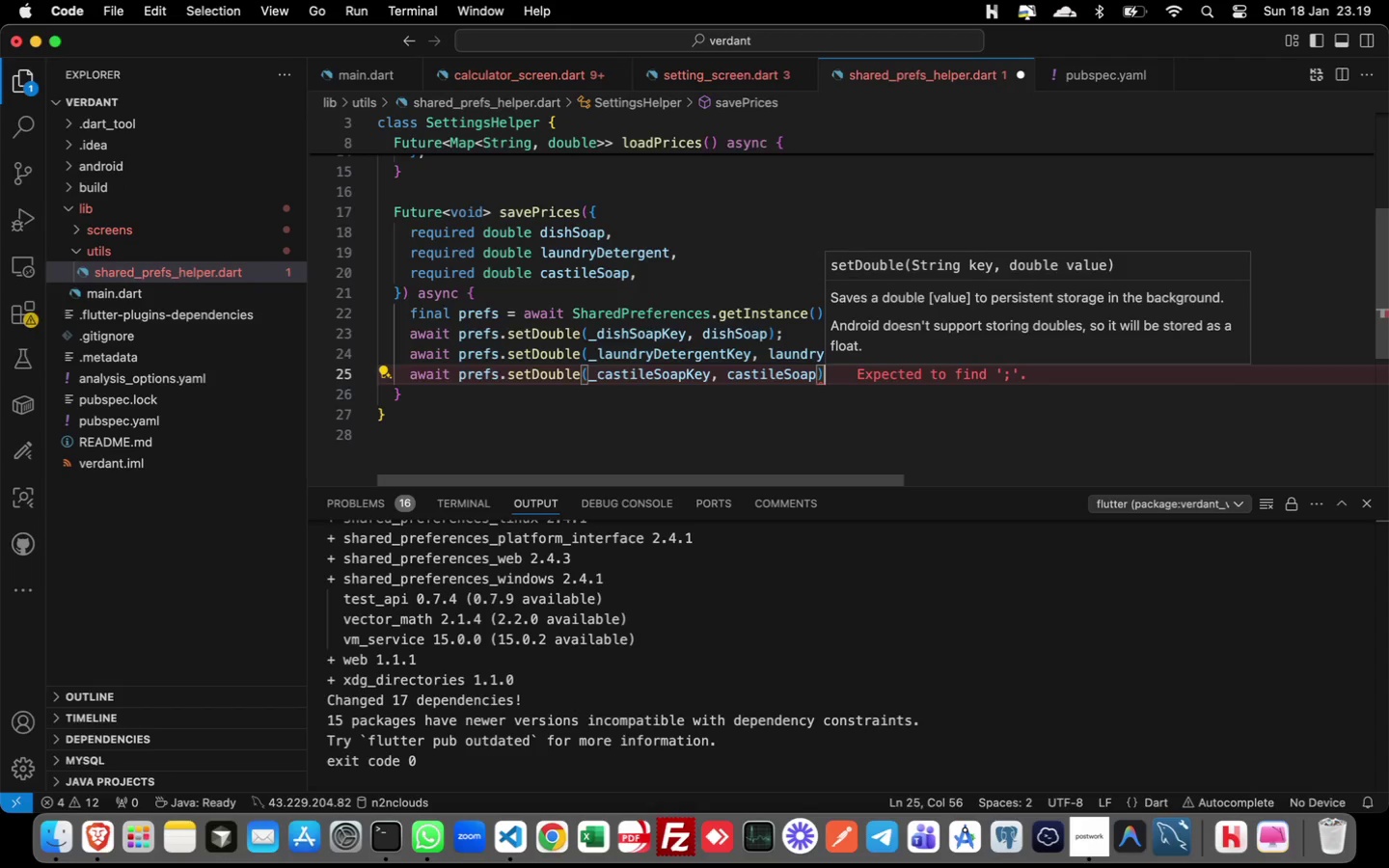 
key(ArrowRight)
 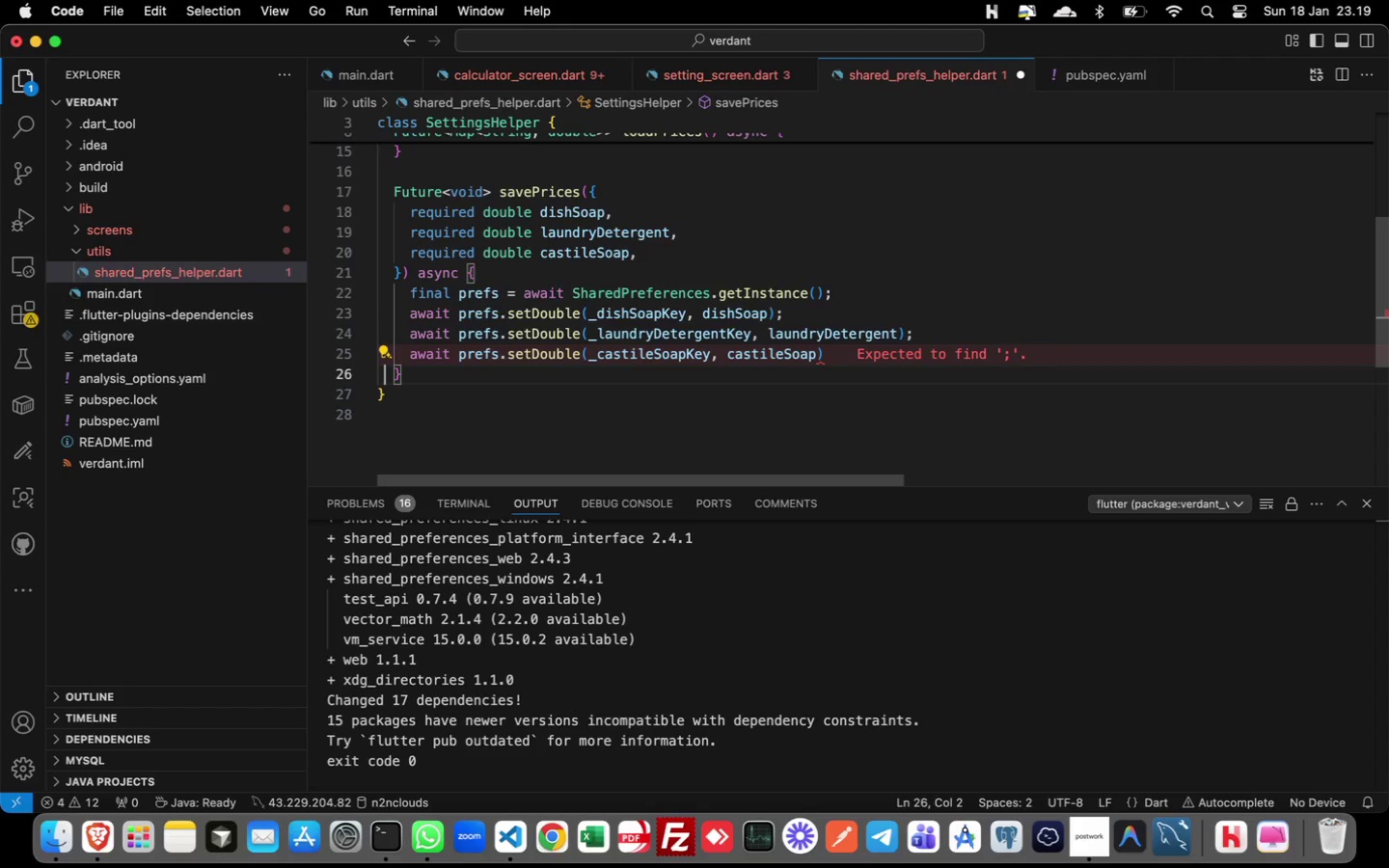 
key(ArrowRight)
 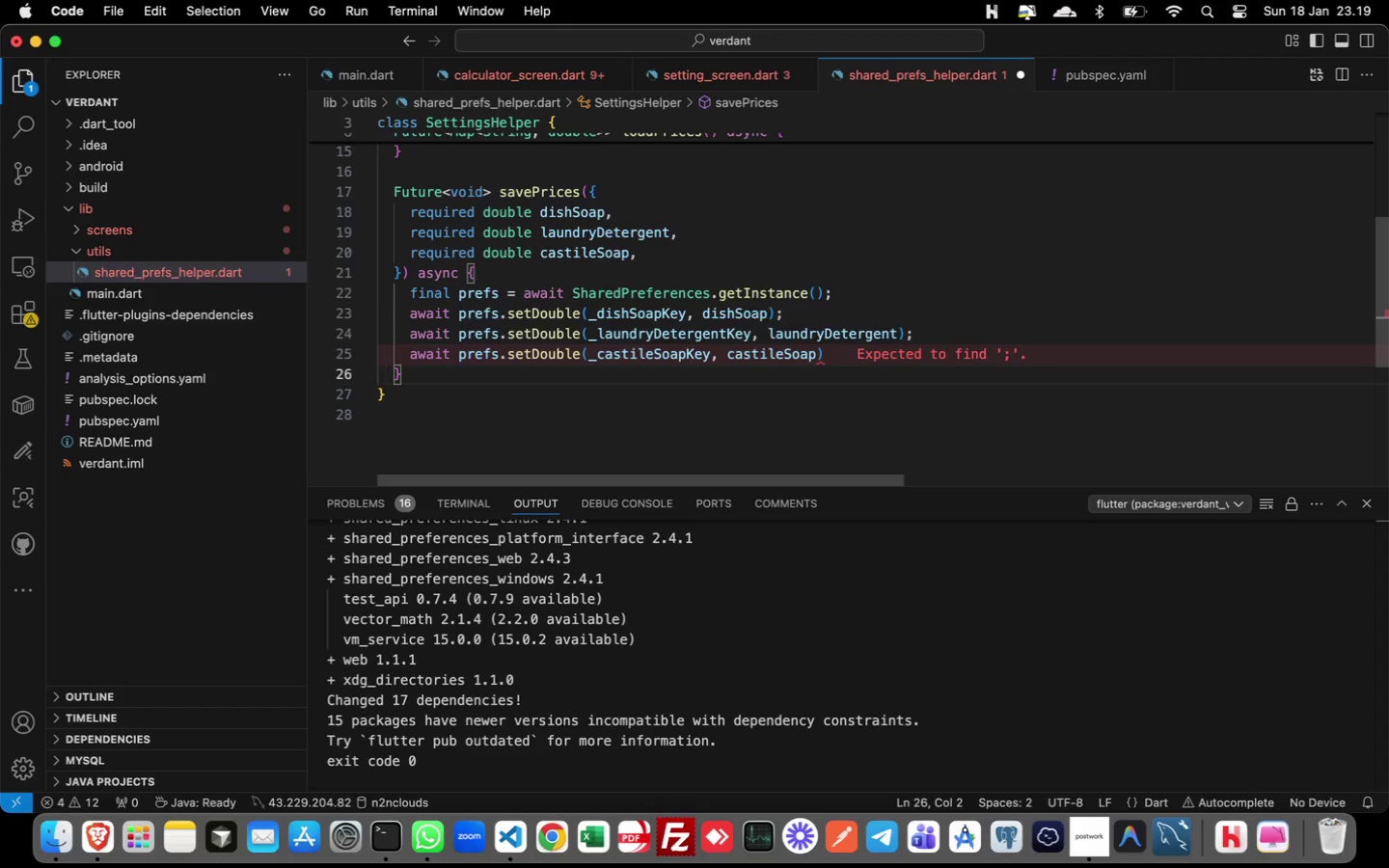 
key(ArrowLeft)
 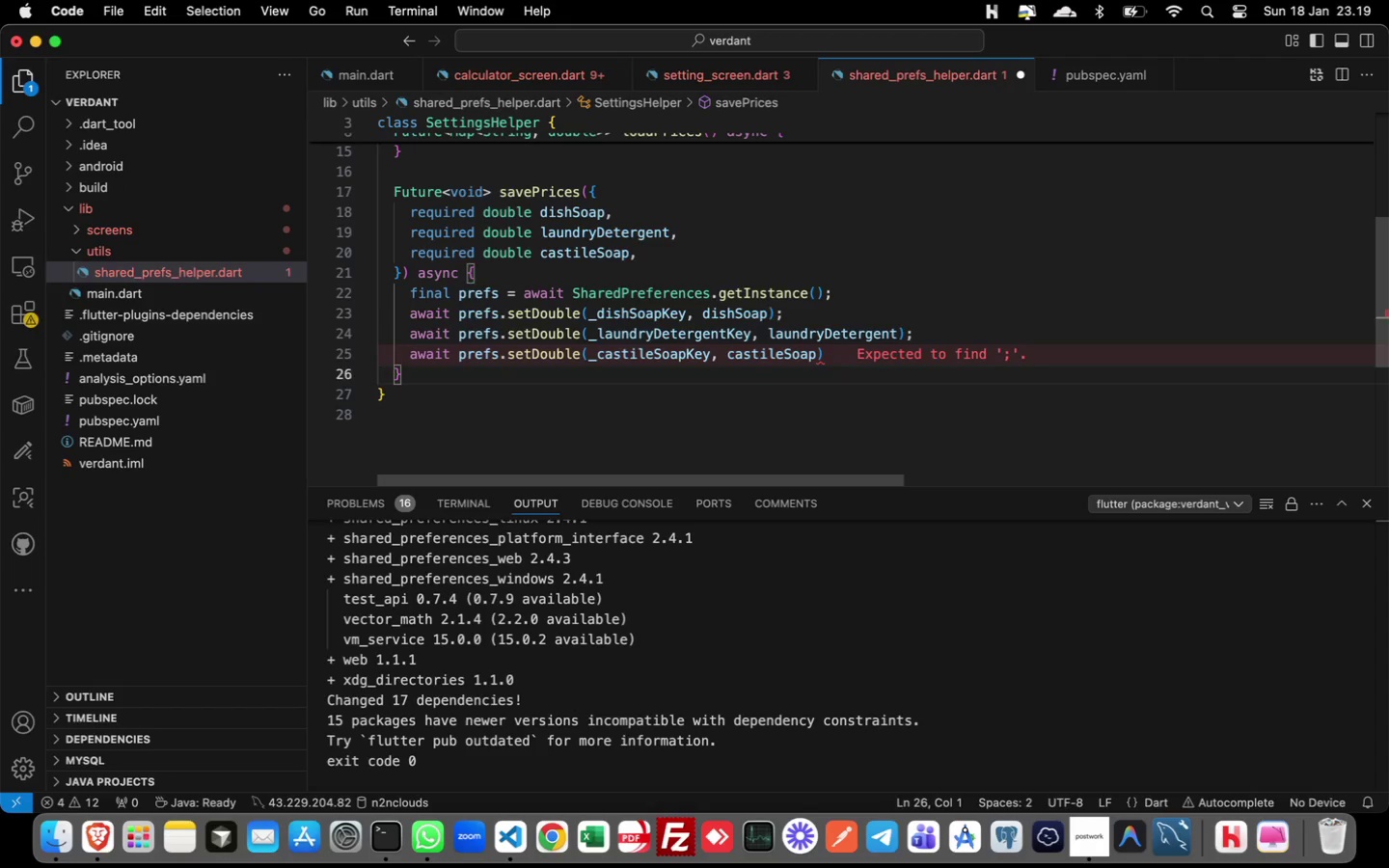 
key(ArrowLeft)
 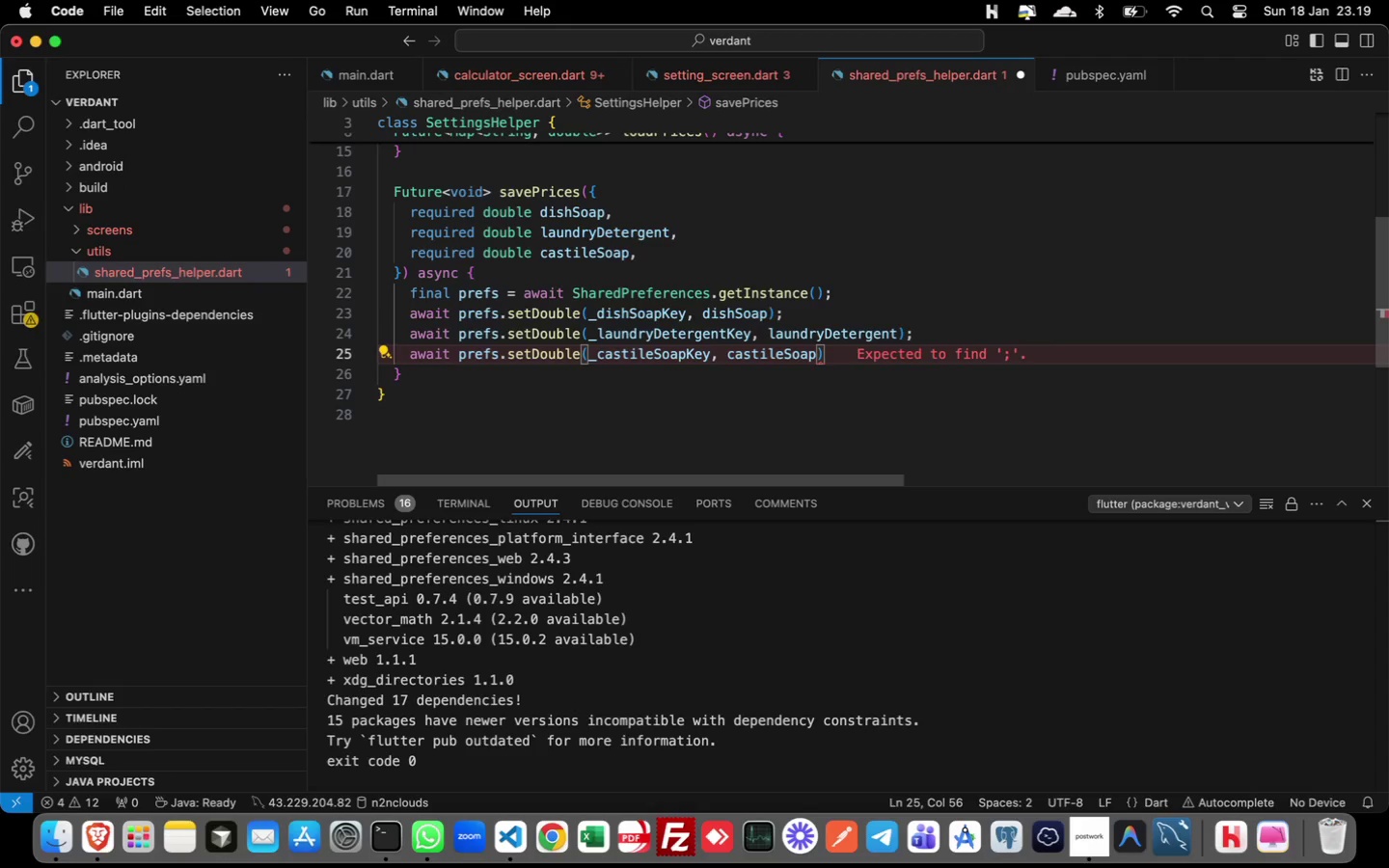 
key(Semicolon)
 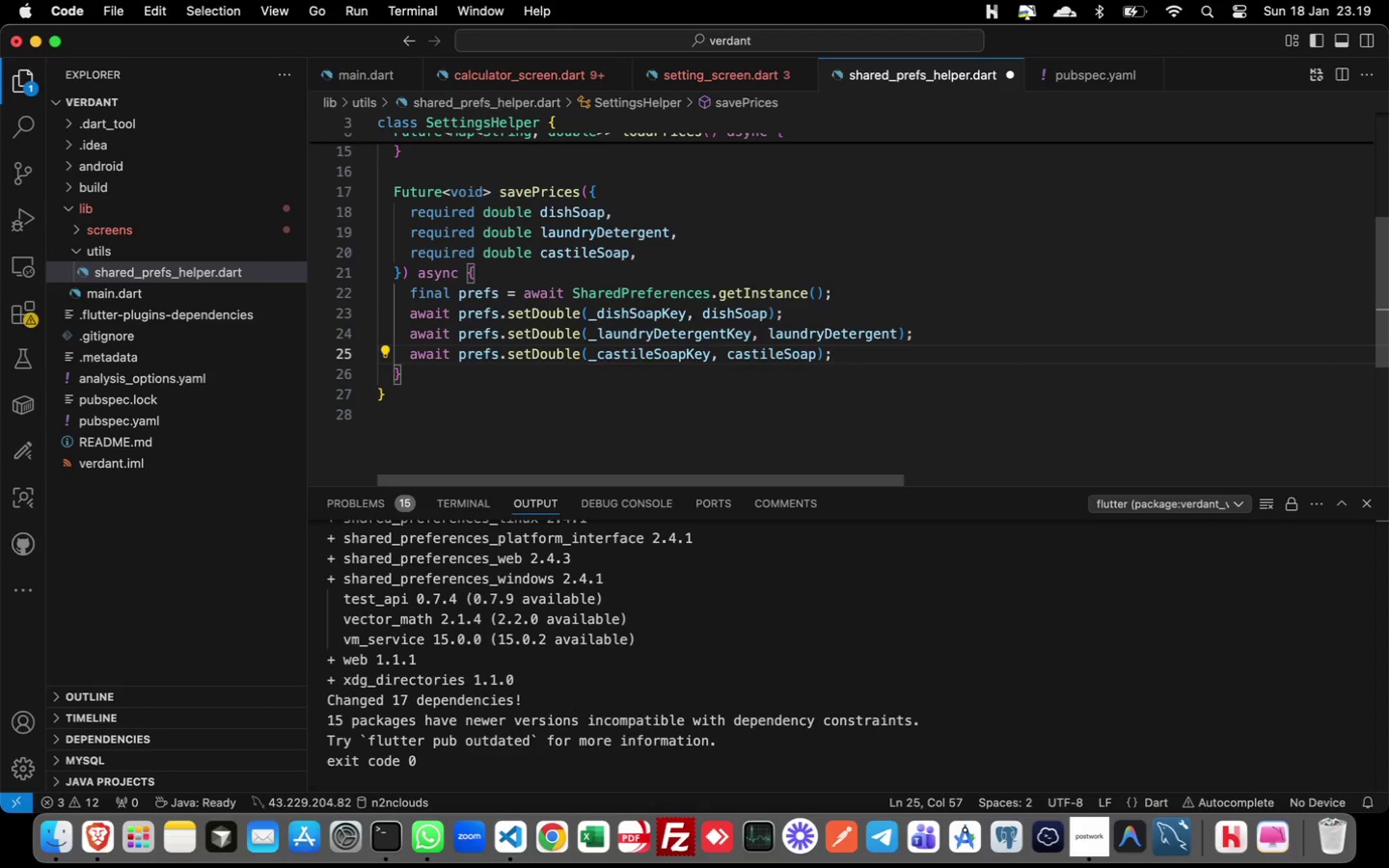 
key(ArrowDown)
 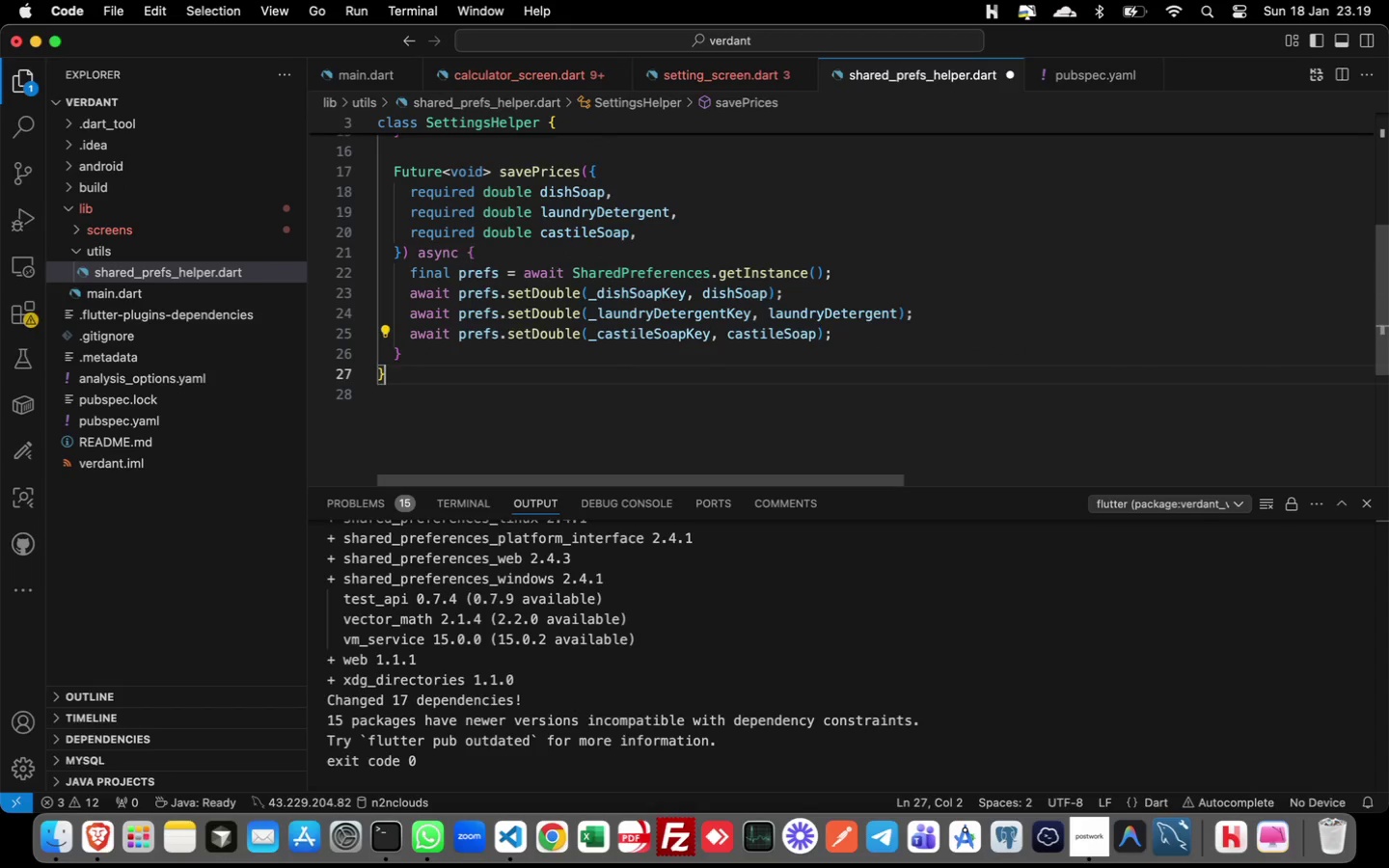 
key(ArrowDown)
 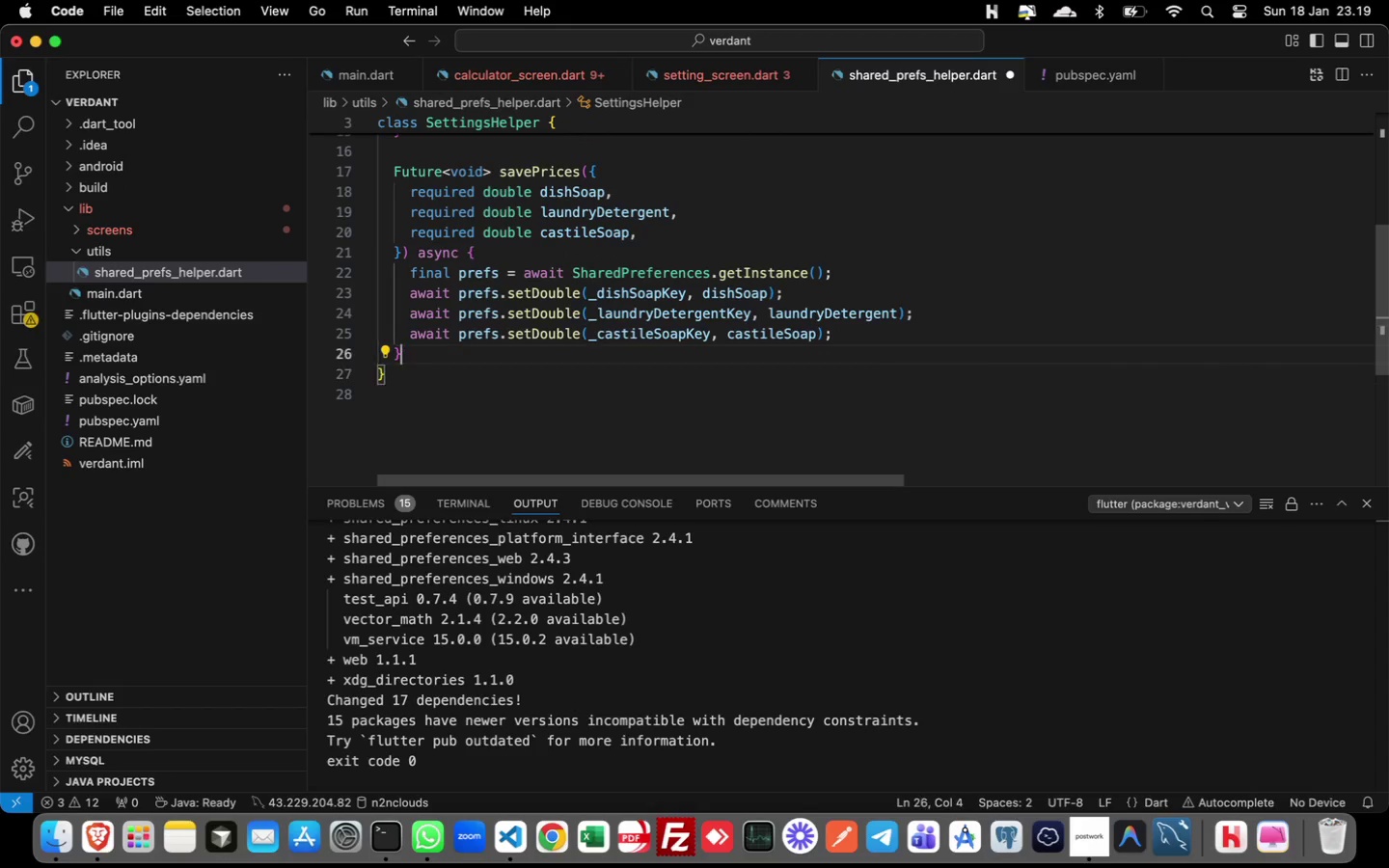 
key(ArrowUp)
 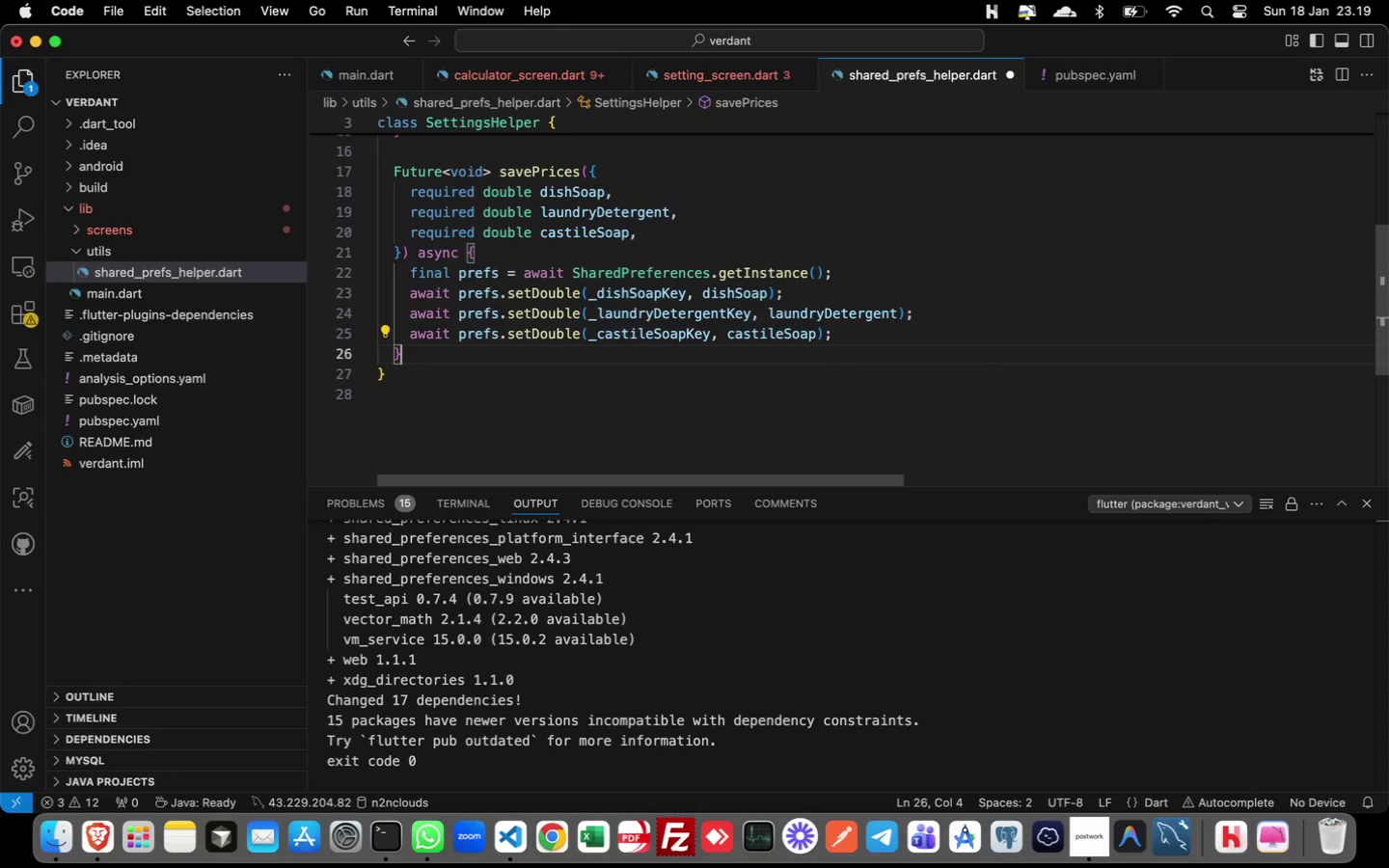 
key(Enter)
 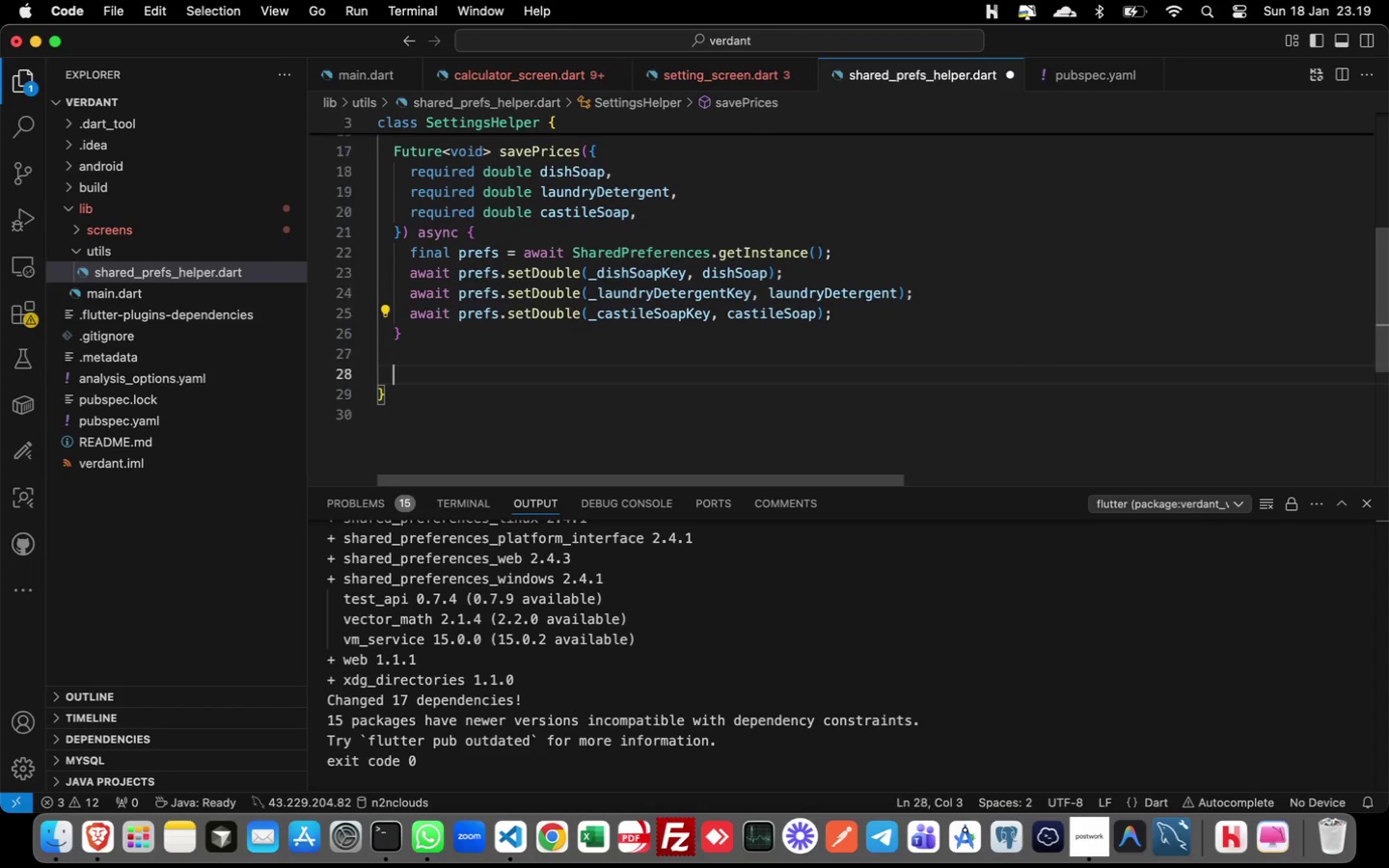 
key(Enter)
 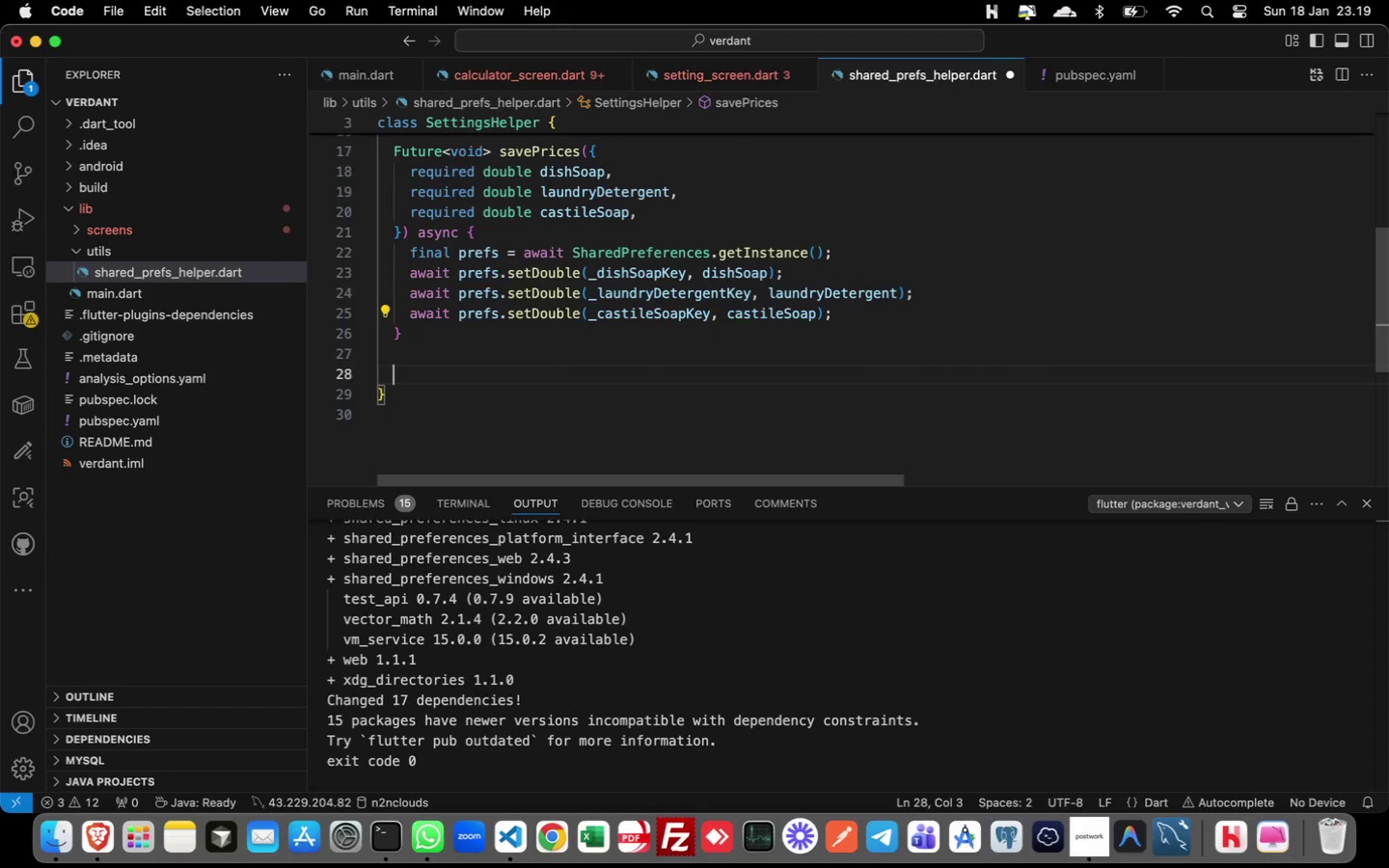 
type(Future )
key(Backspace)
type(<bool> hasVali)
 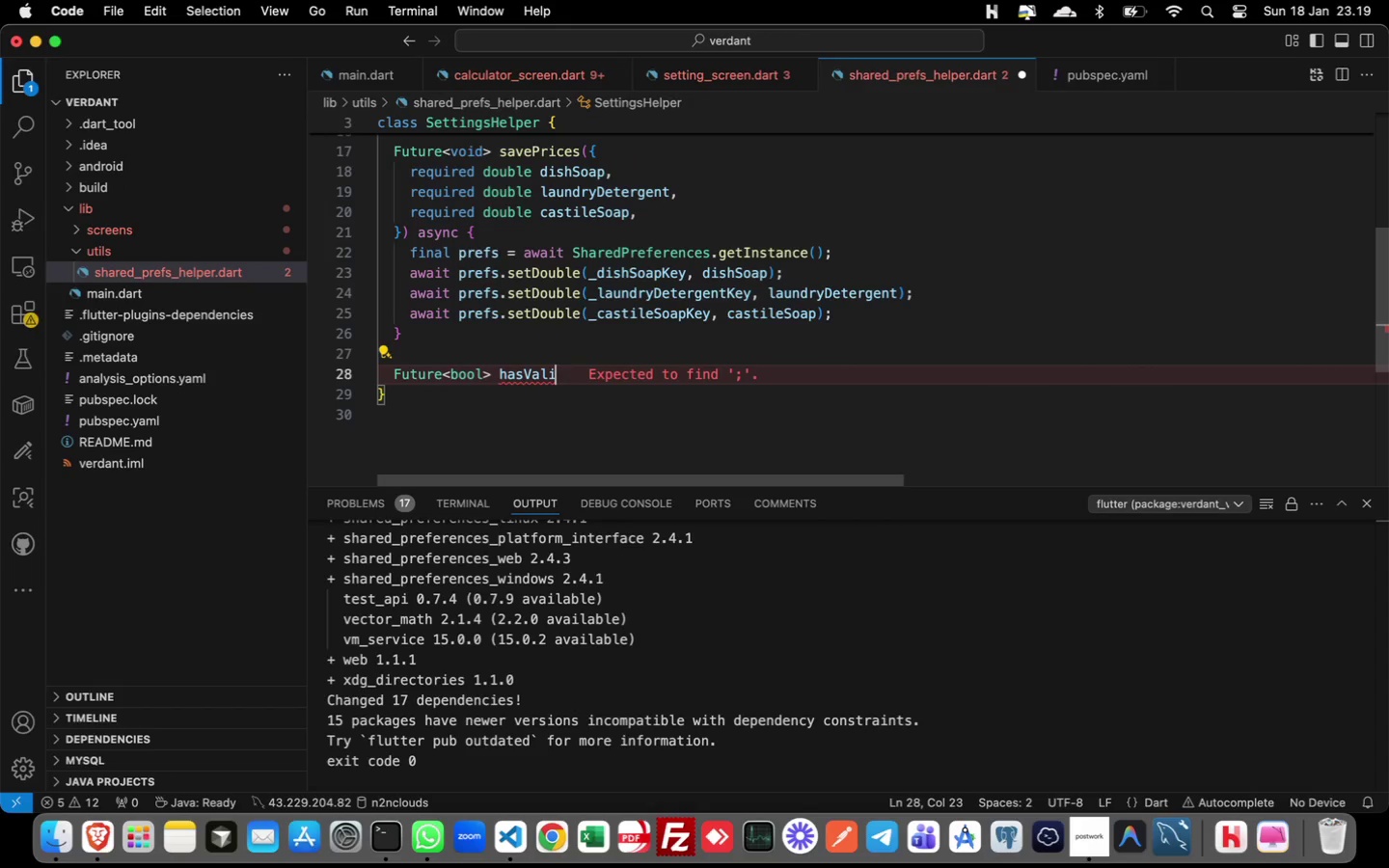 
type(dSettings() async {)
 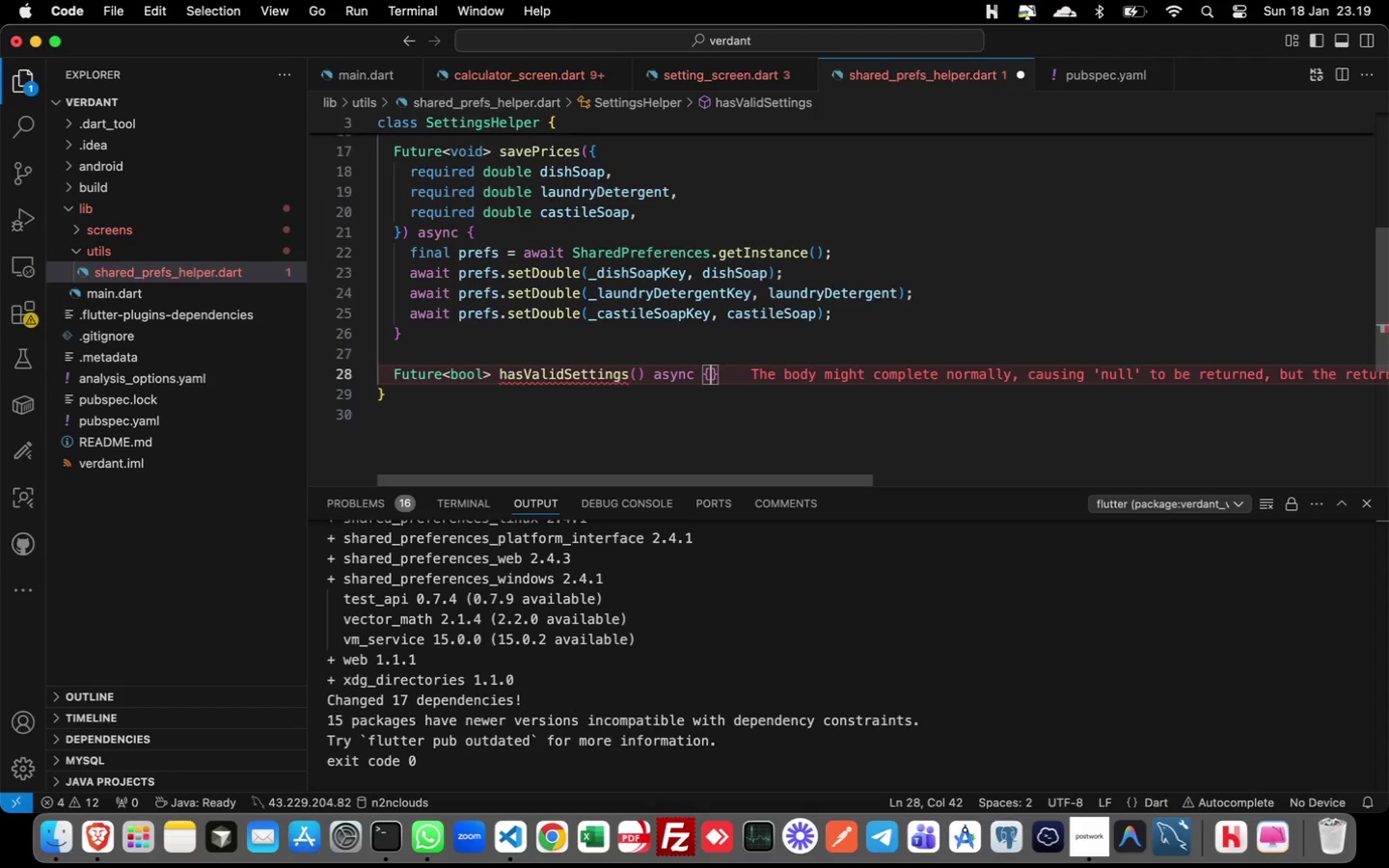 
 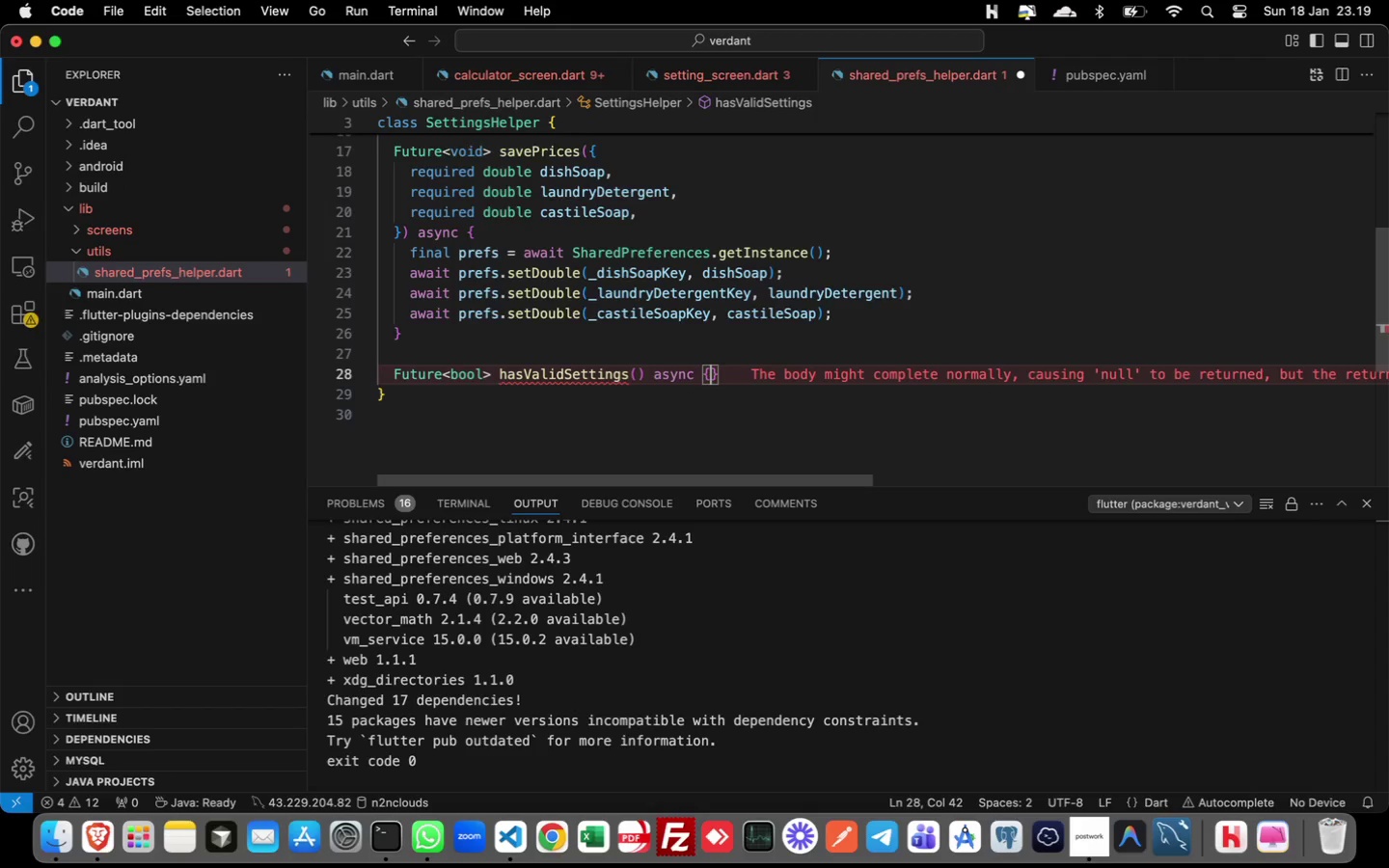 
key(Enter)
 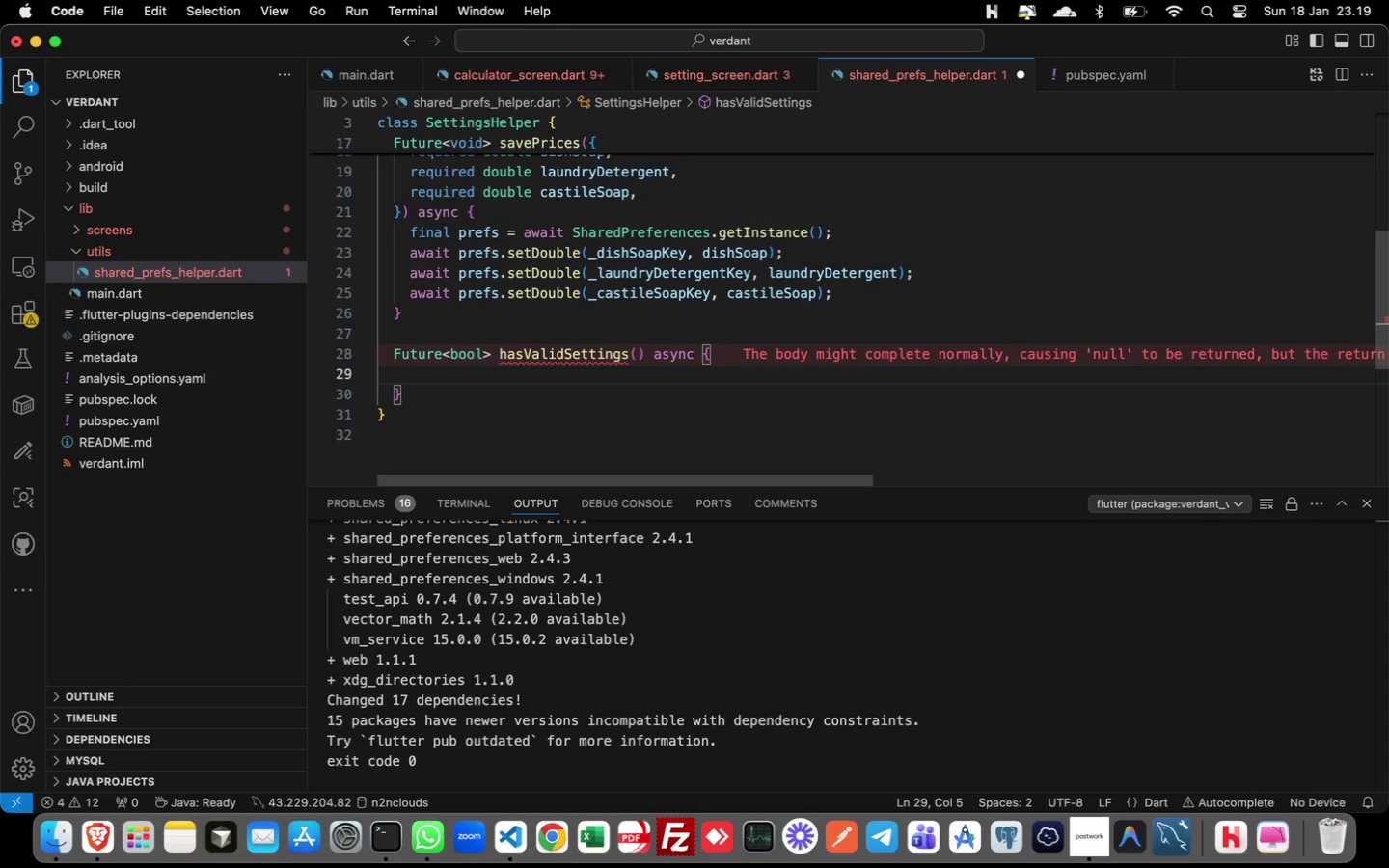 
type(final prices = await loadProi)
key(Backspace)
key(Backspace)
type(ice)
 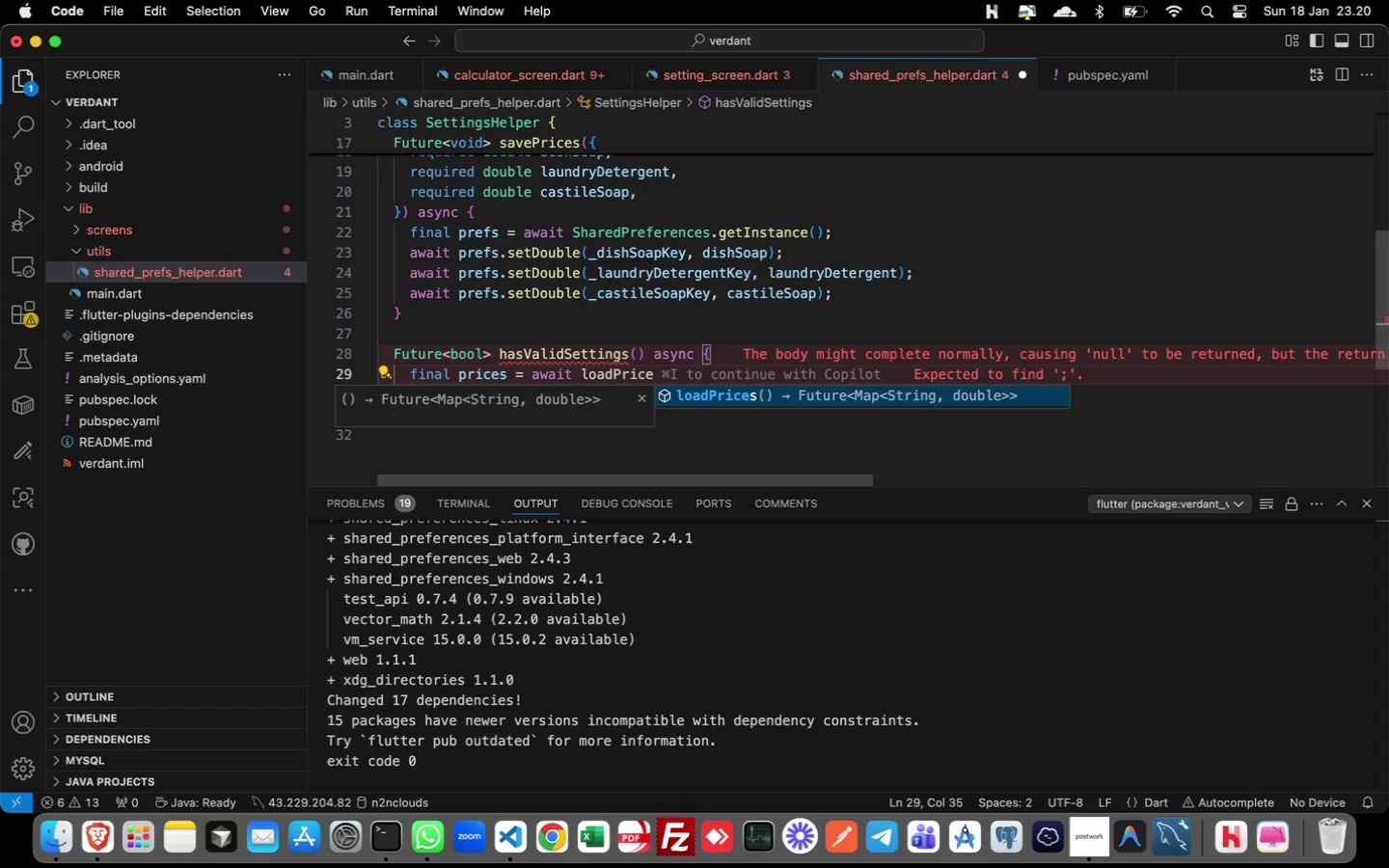 
key(Enter)
 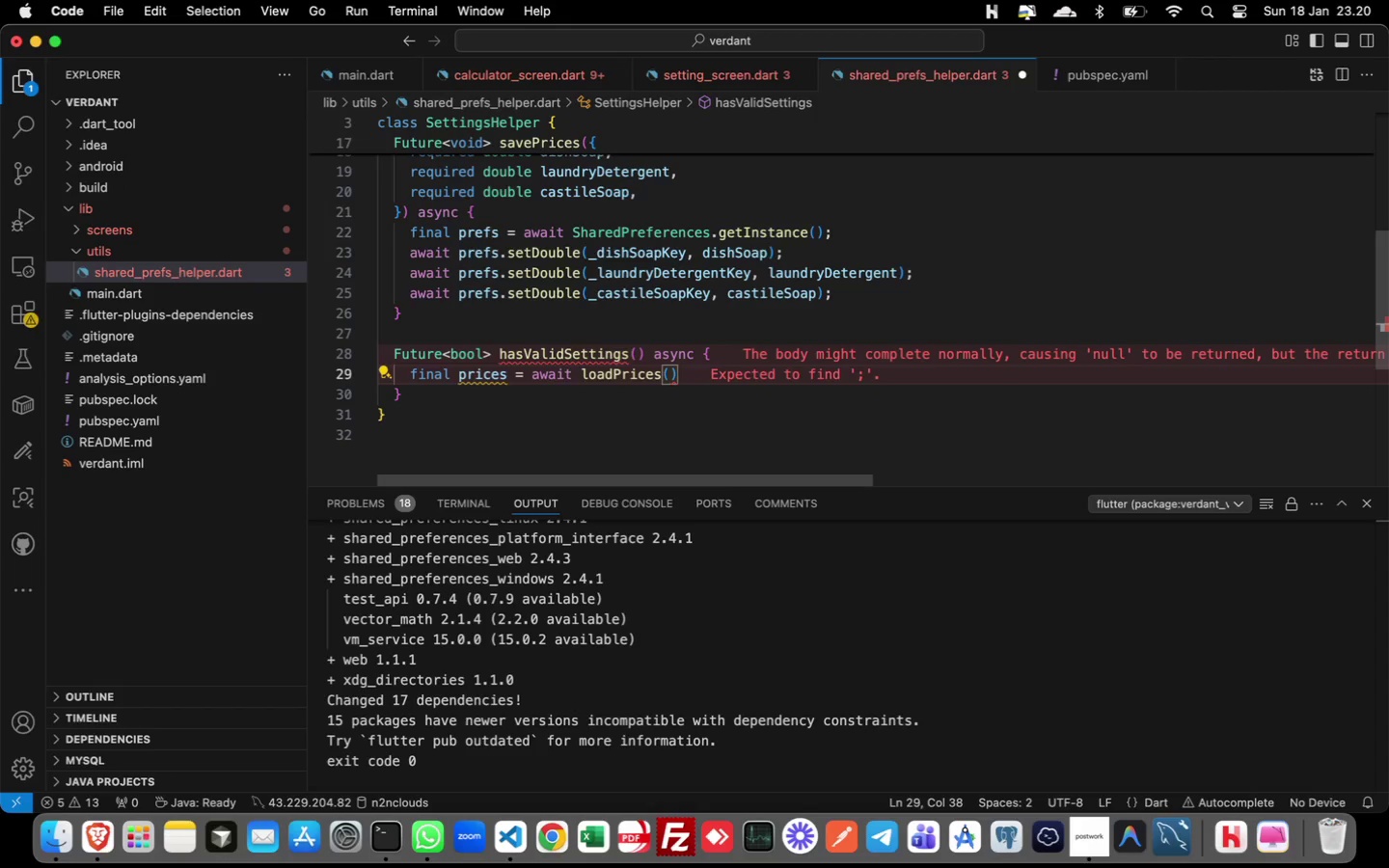 
key(Semicolon)
 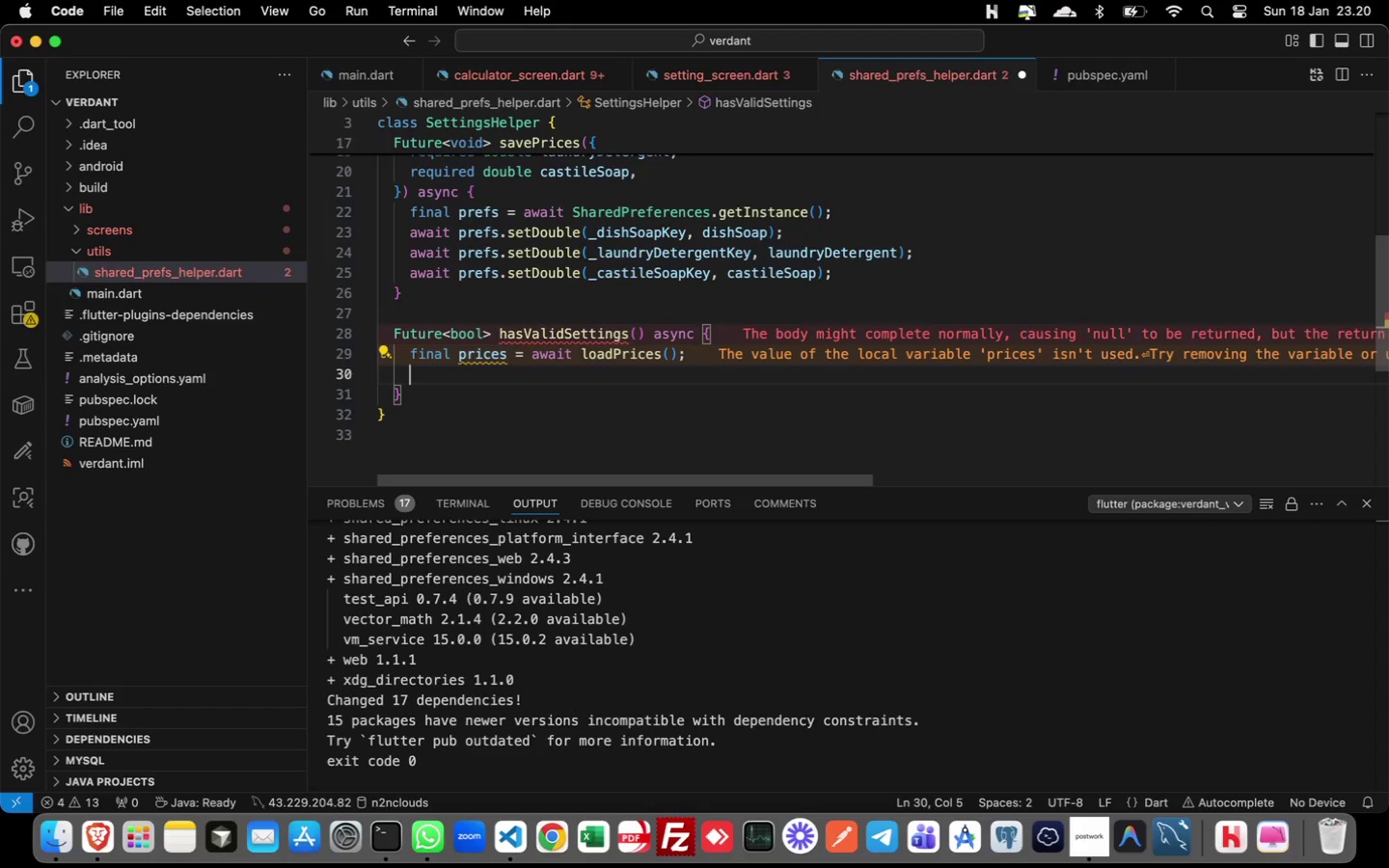 
key(Enter)
 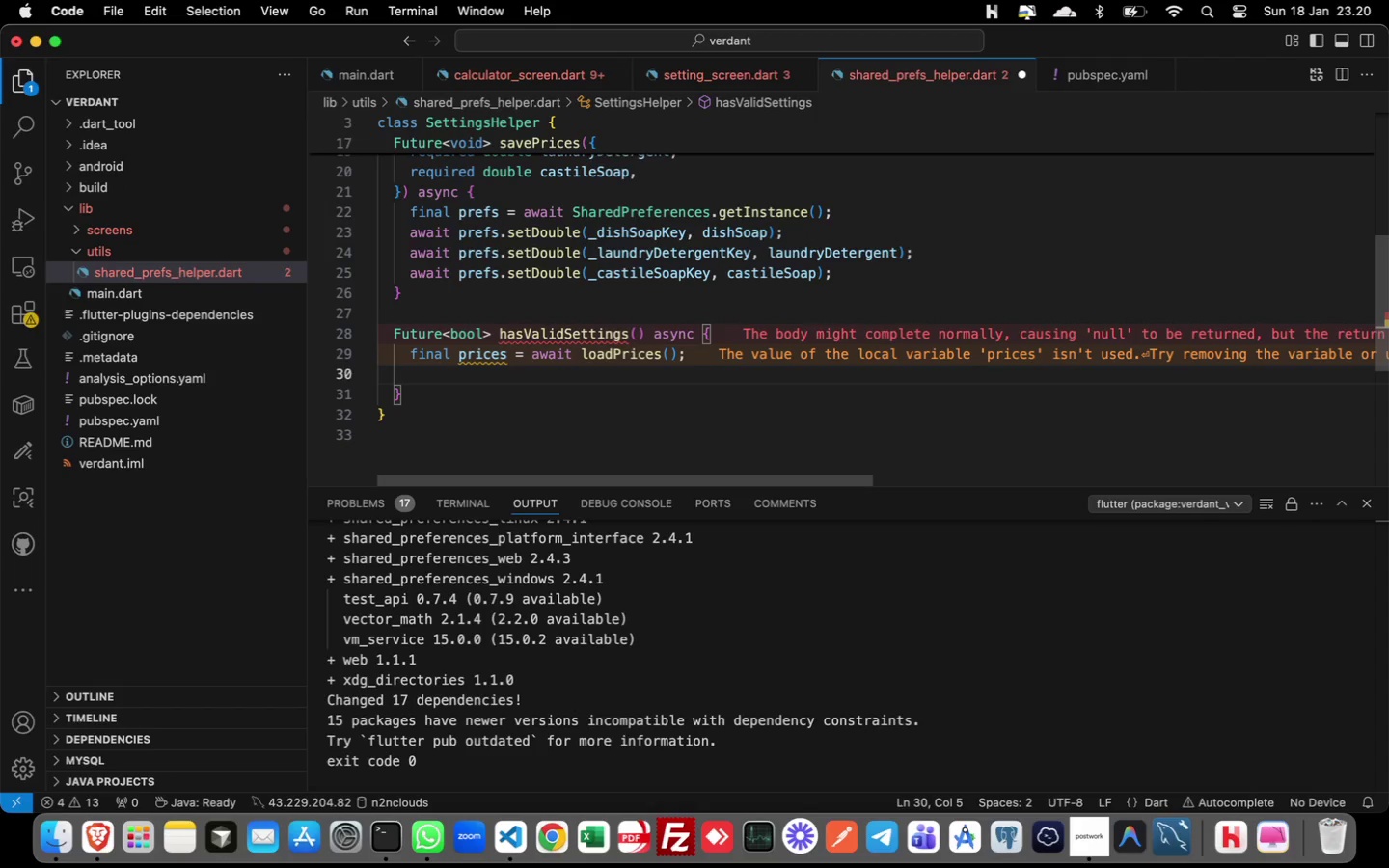 
type(returnprices.val)
 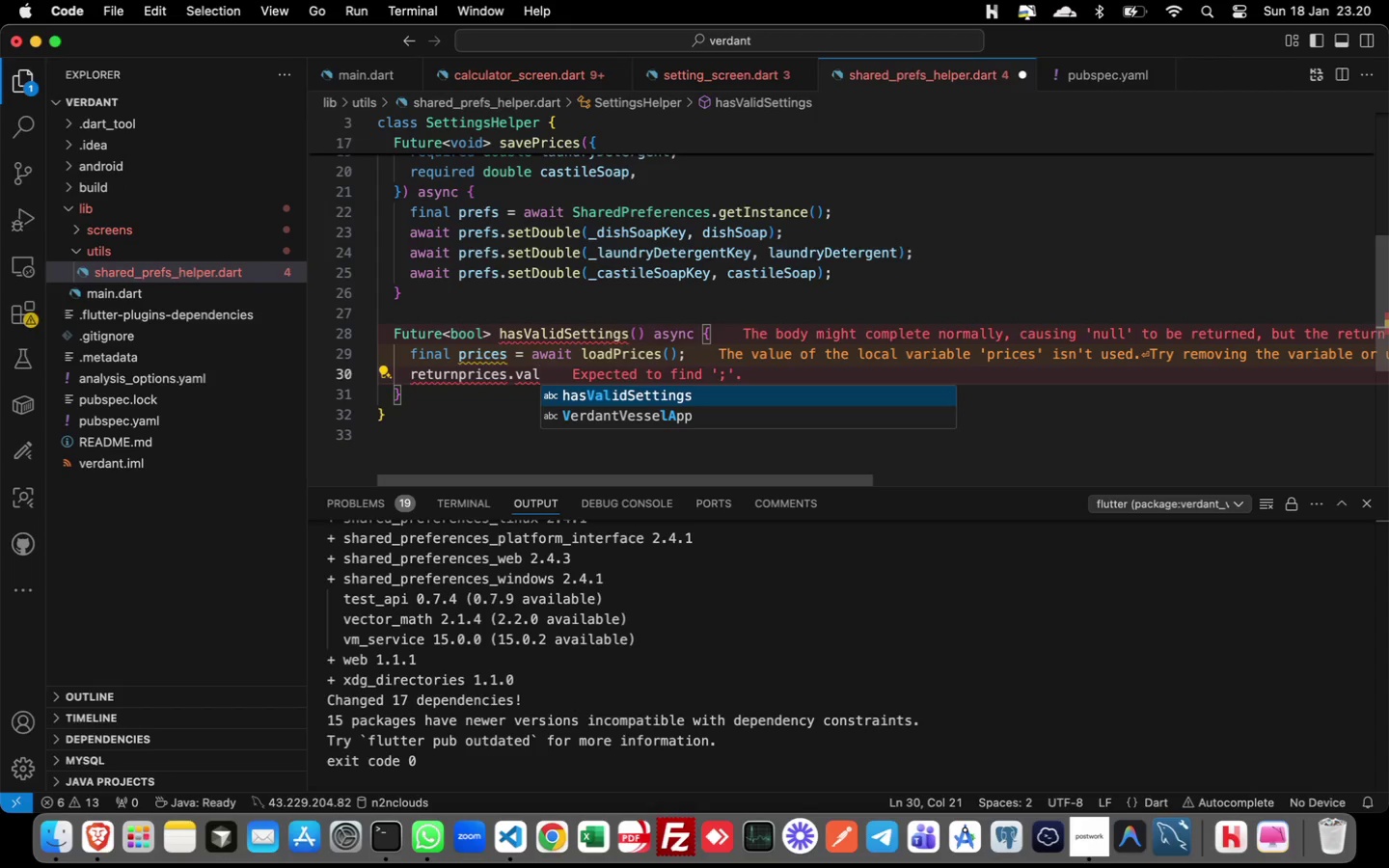 
key(ArrowLeft)
 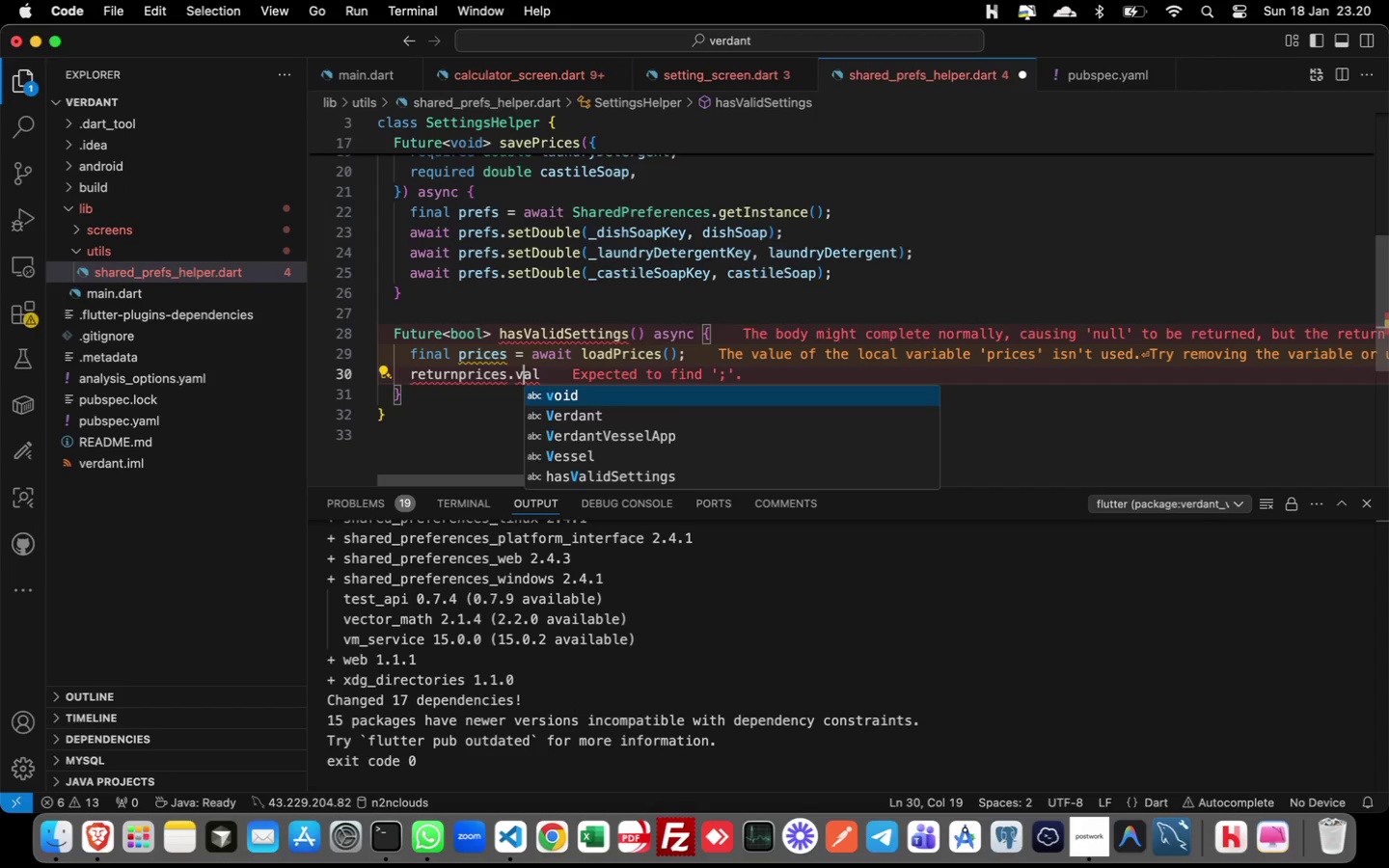 
key(ArrowLeft)
 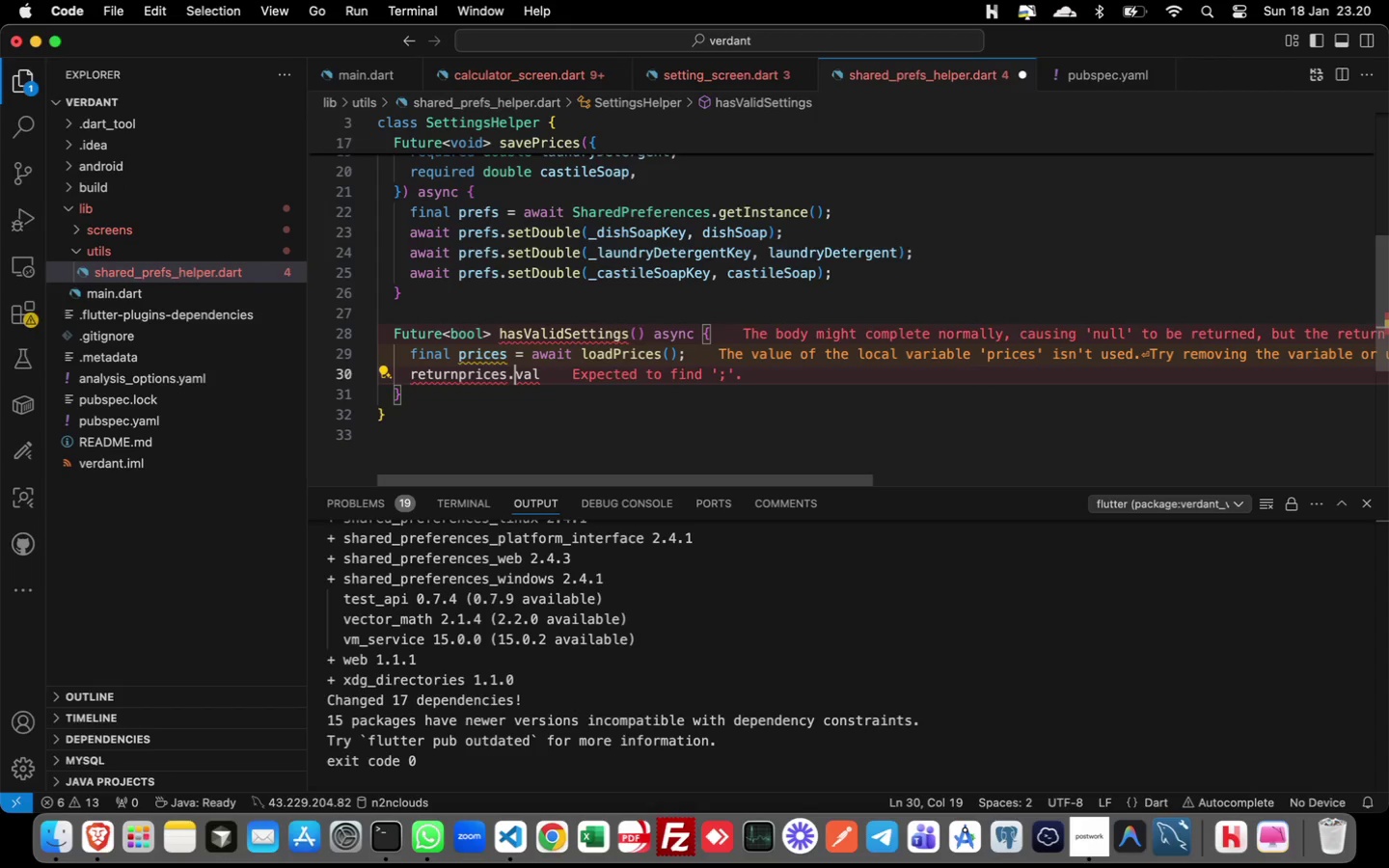 
key(ArrowLeft)
 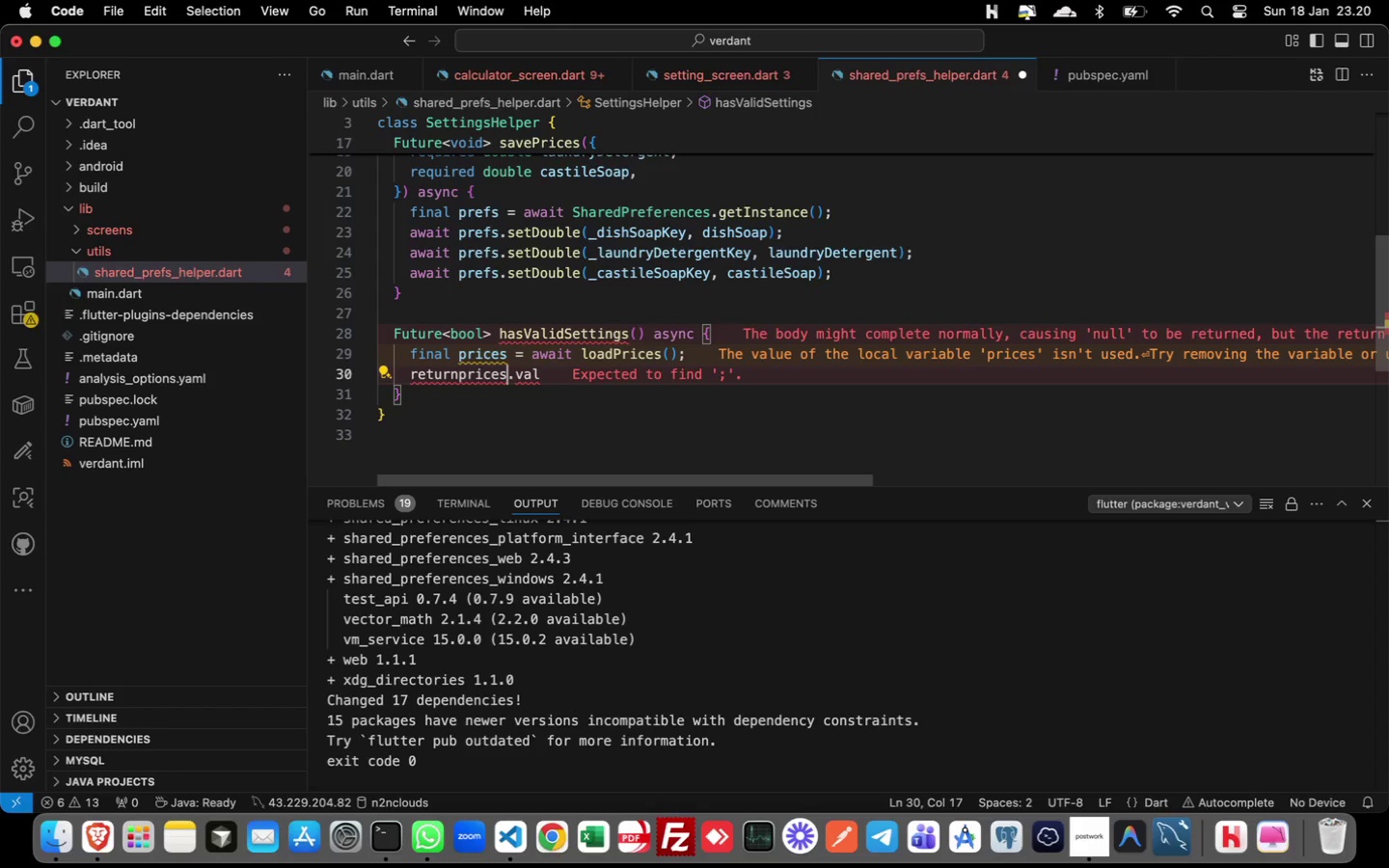 
key(ArrowLeft)
 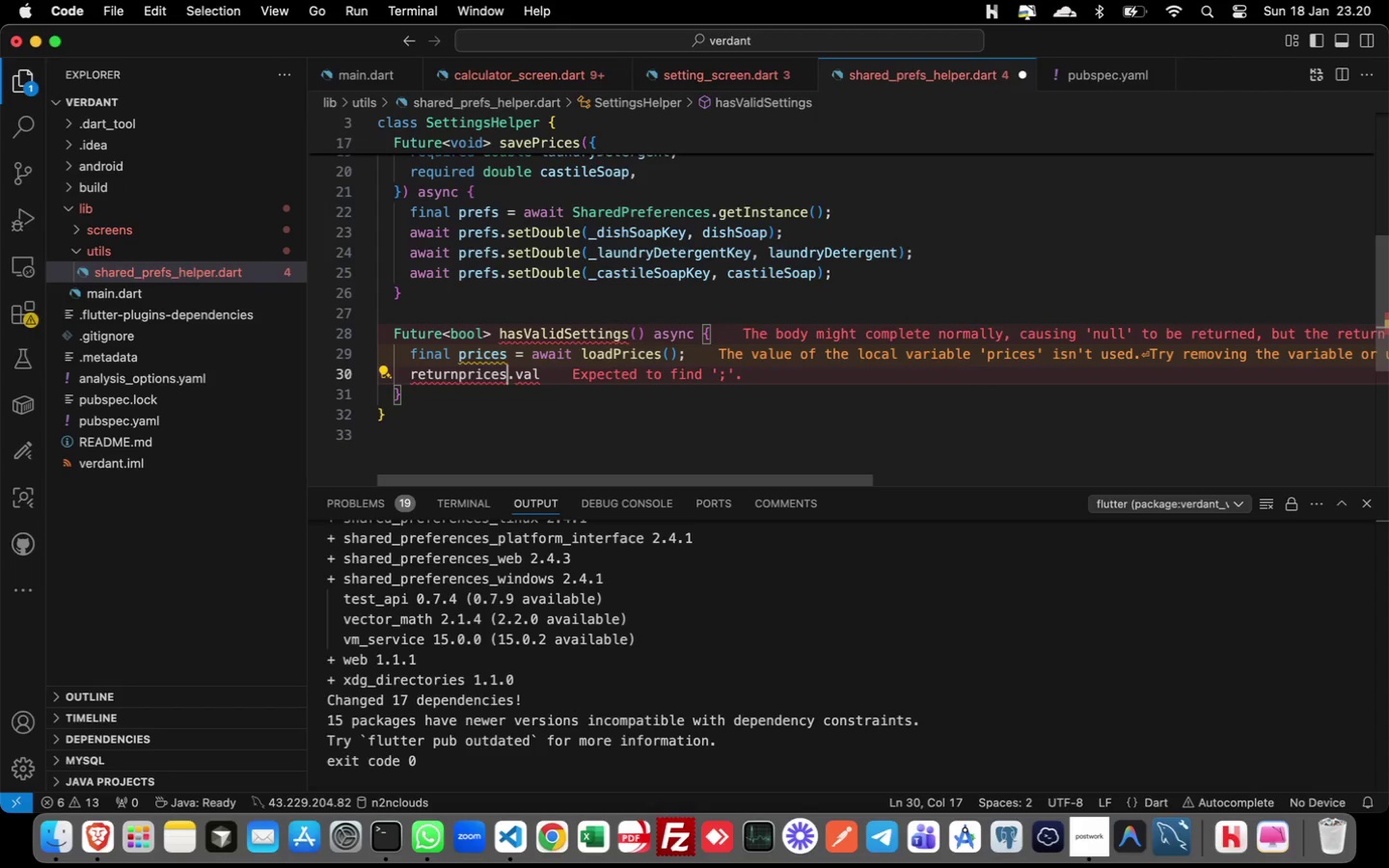 
key(ArrowLeft)
 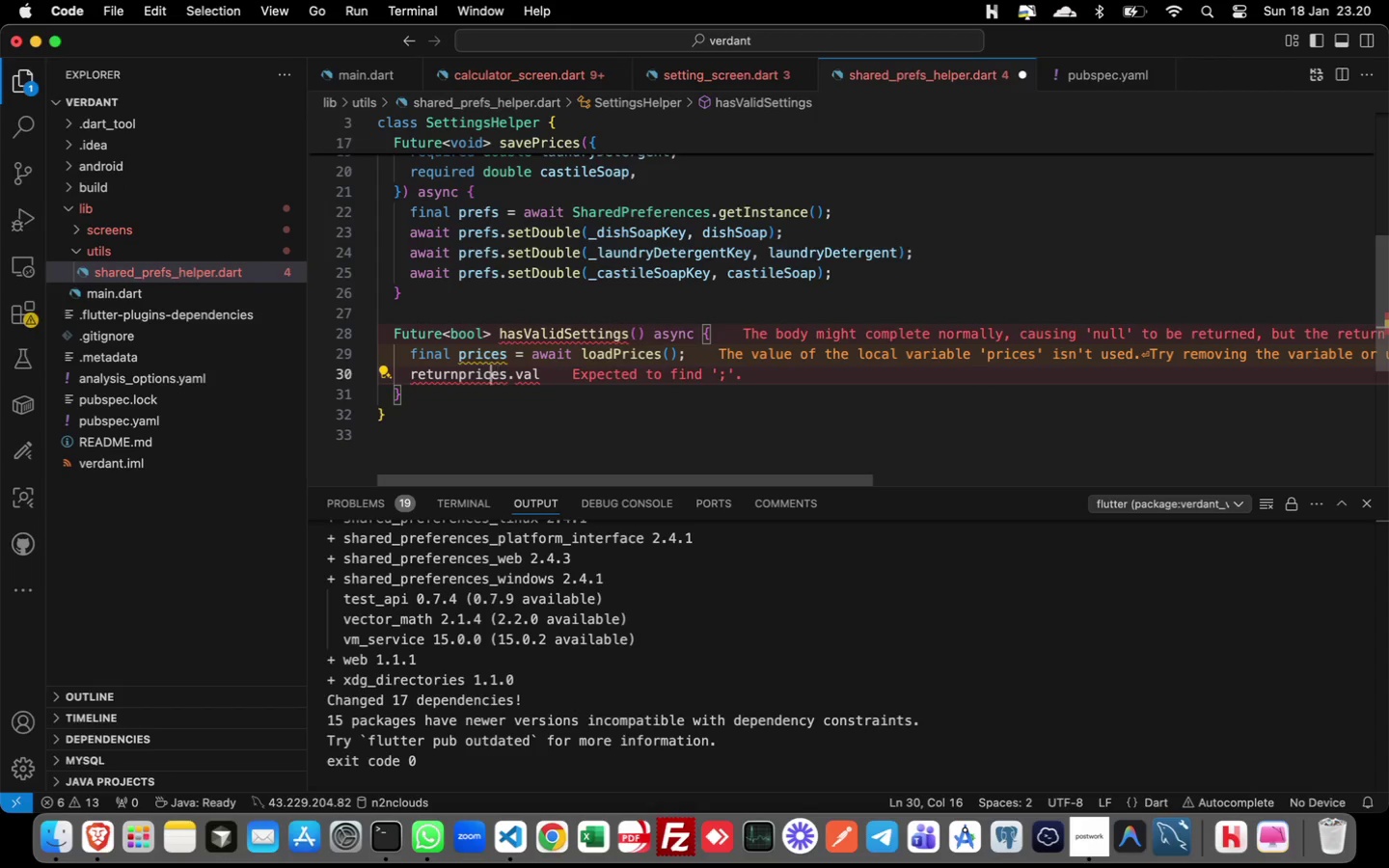 
key(ArrowLeft)
 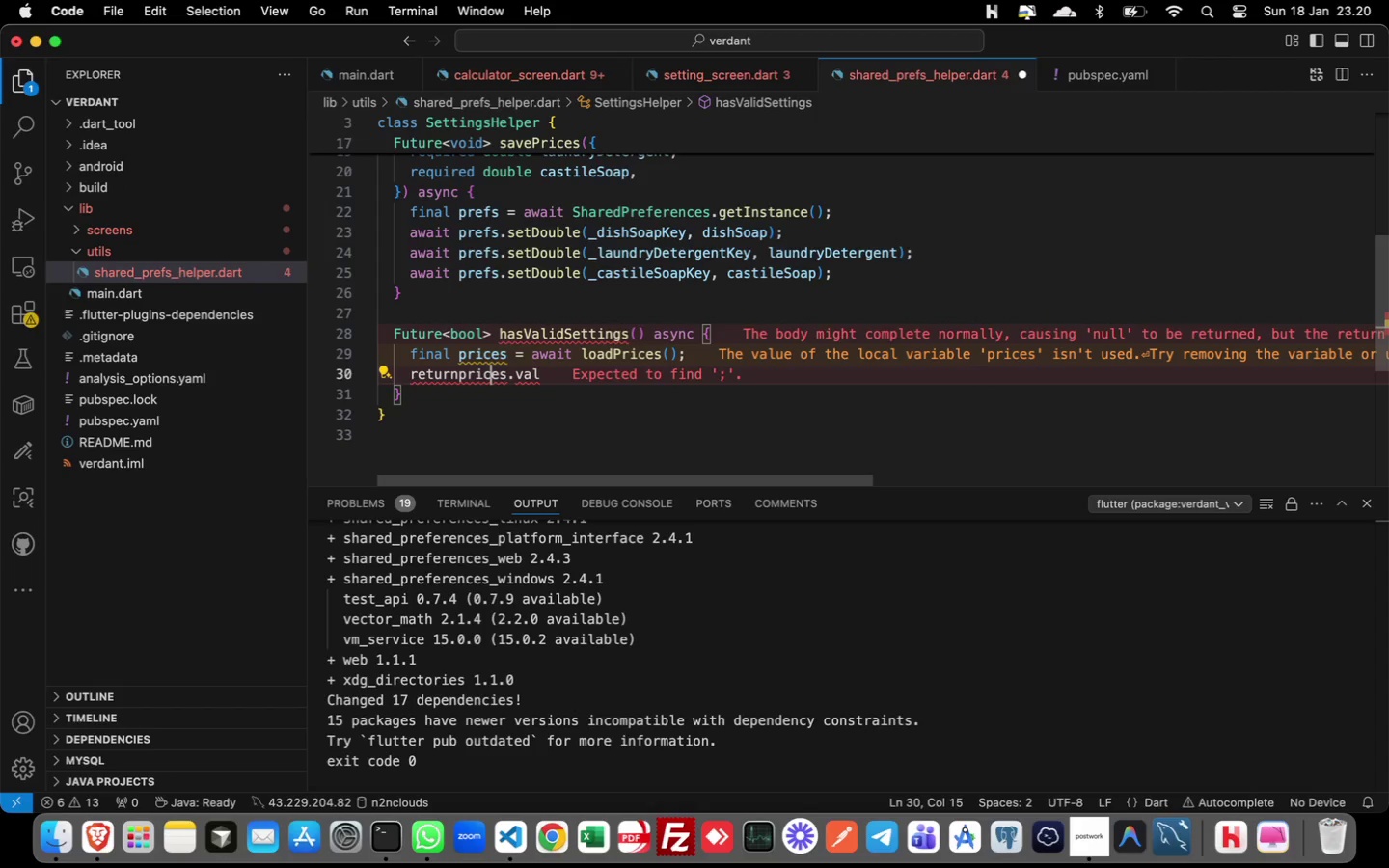 
key(ArrowLeft)
 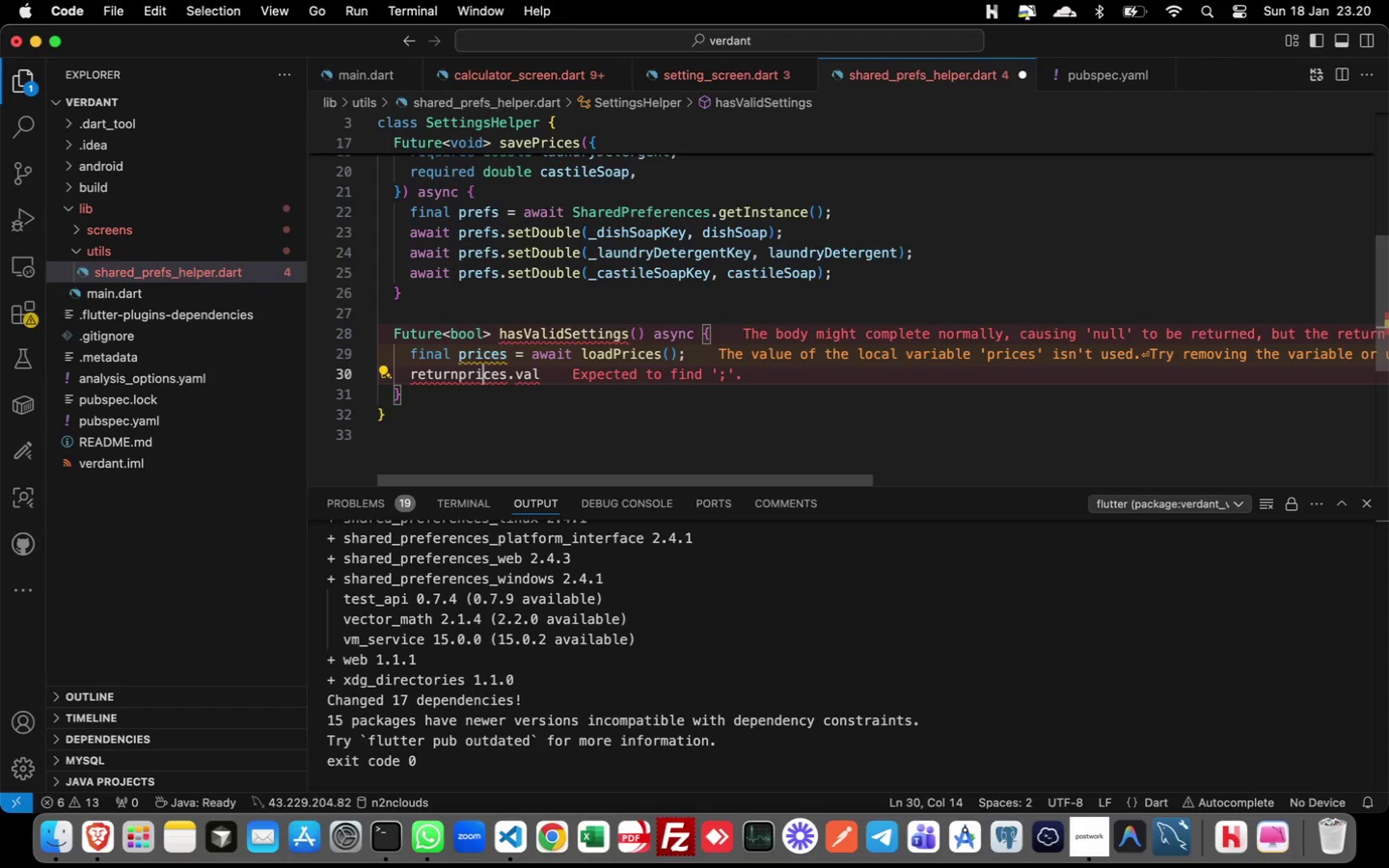 
key(ArrowLeft)
 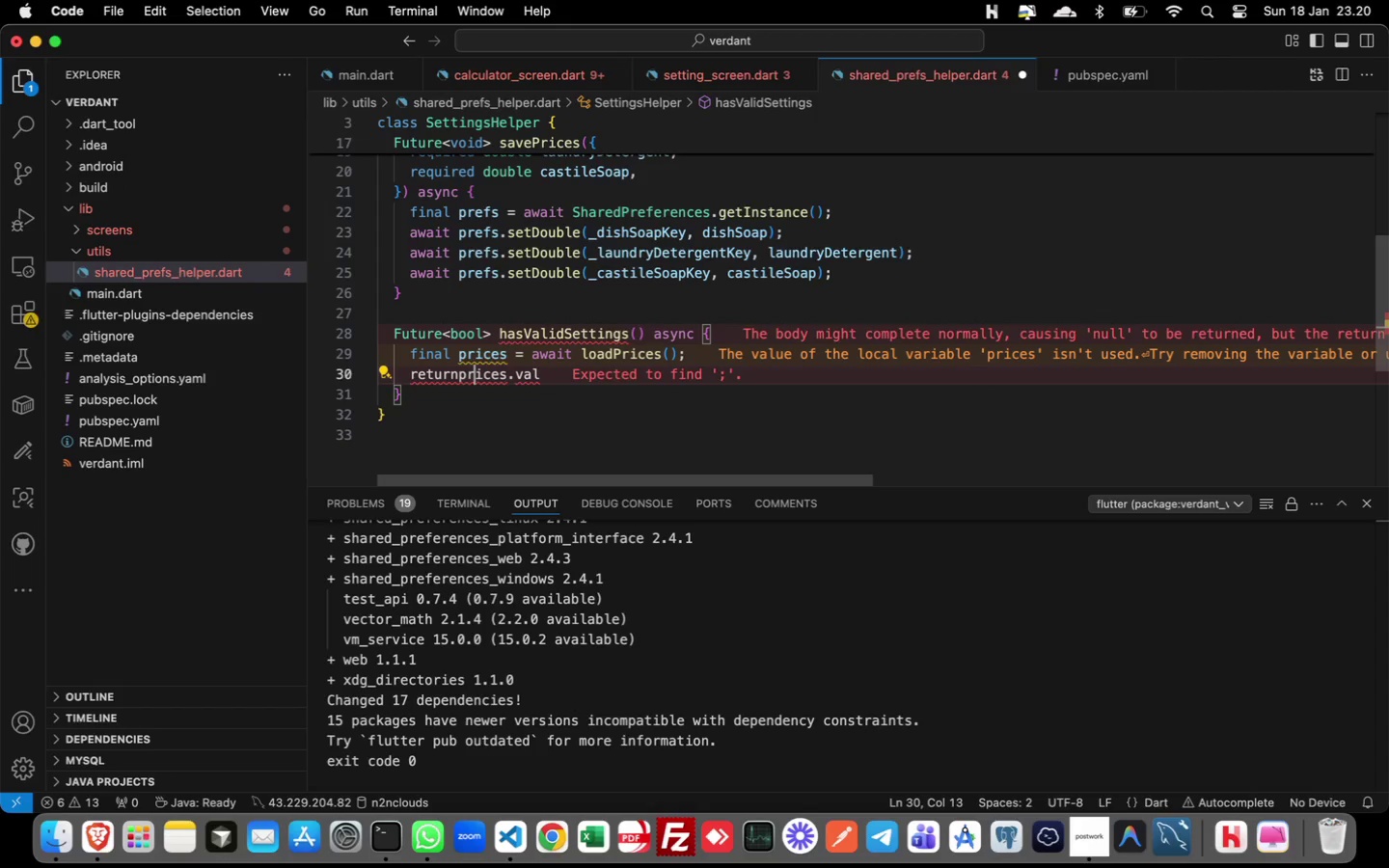 
key(ArrowLeft)
 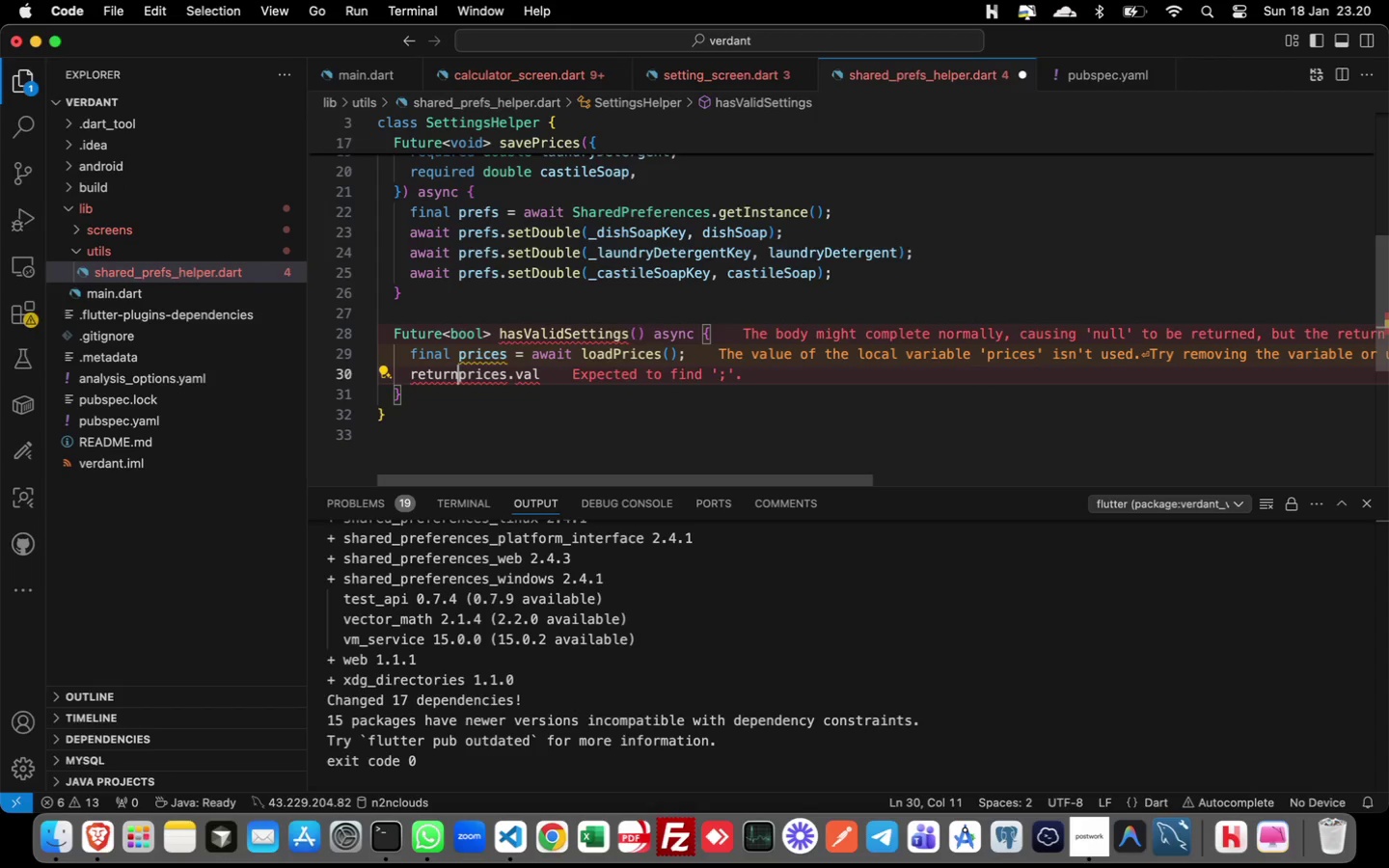 
key(ArrowLeft)
 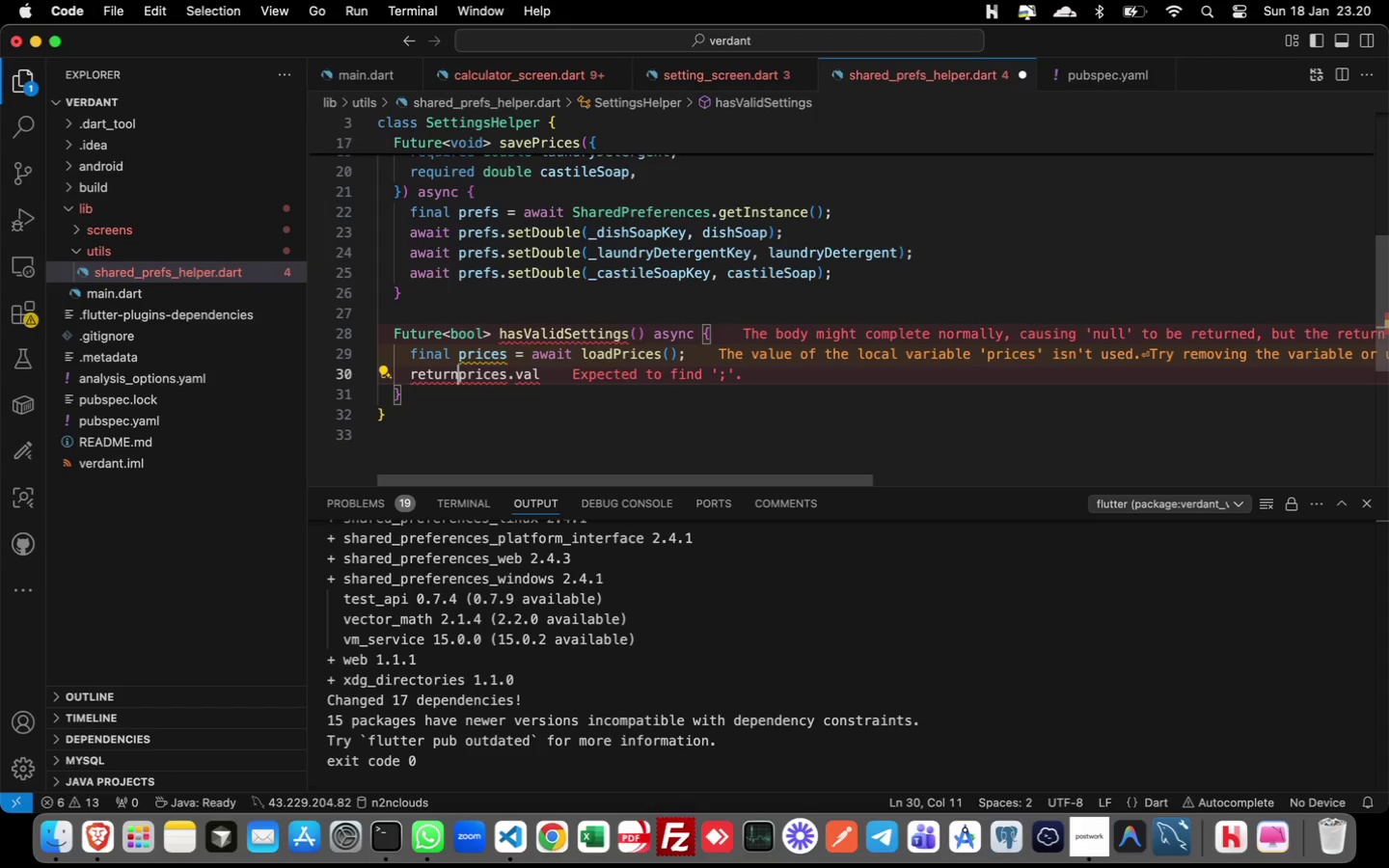 
key(Space)
 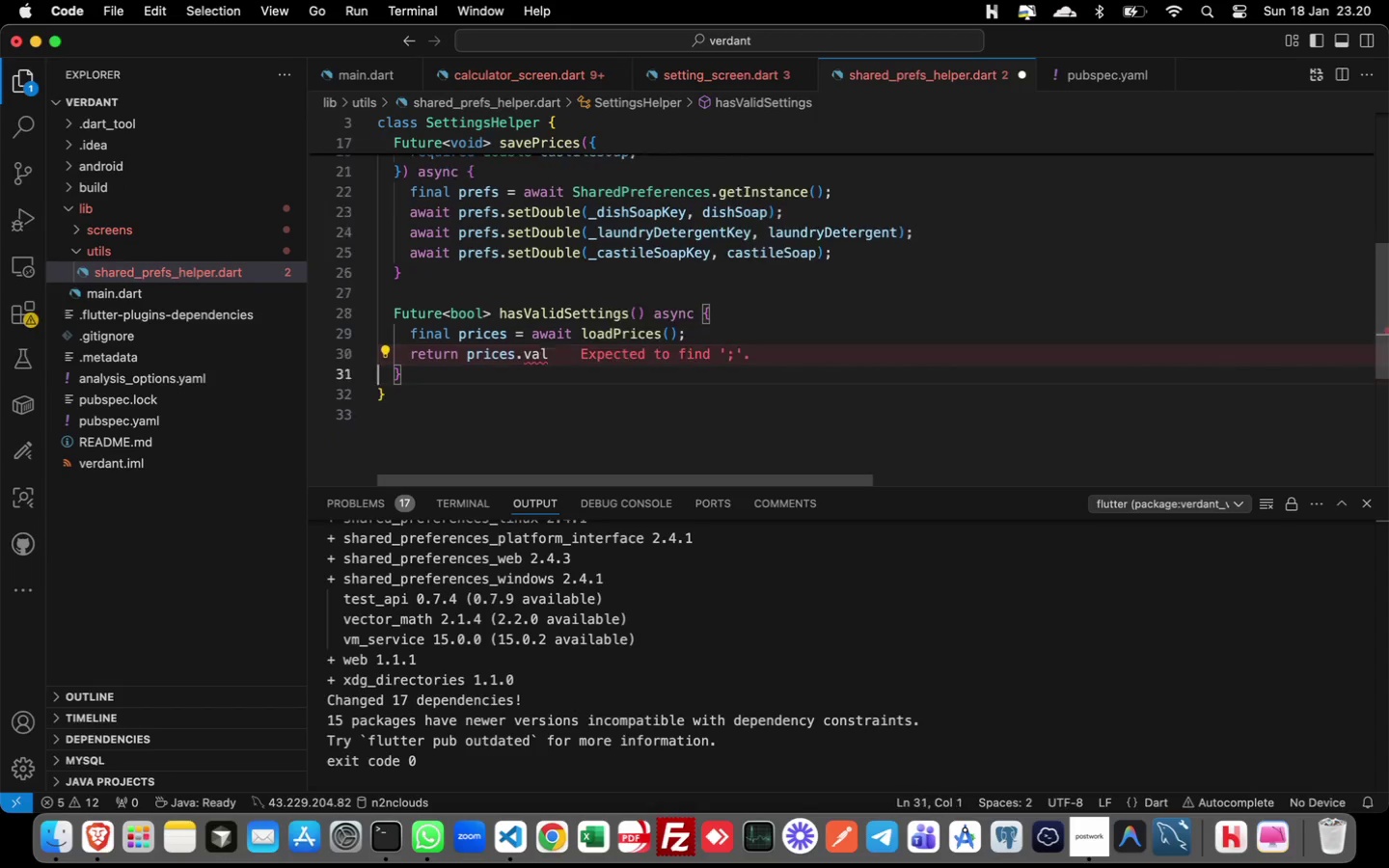 
hold_key(key=ArrowRight, duration=1.26)
 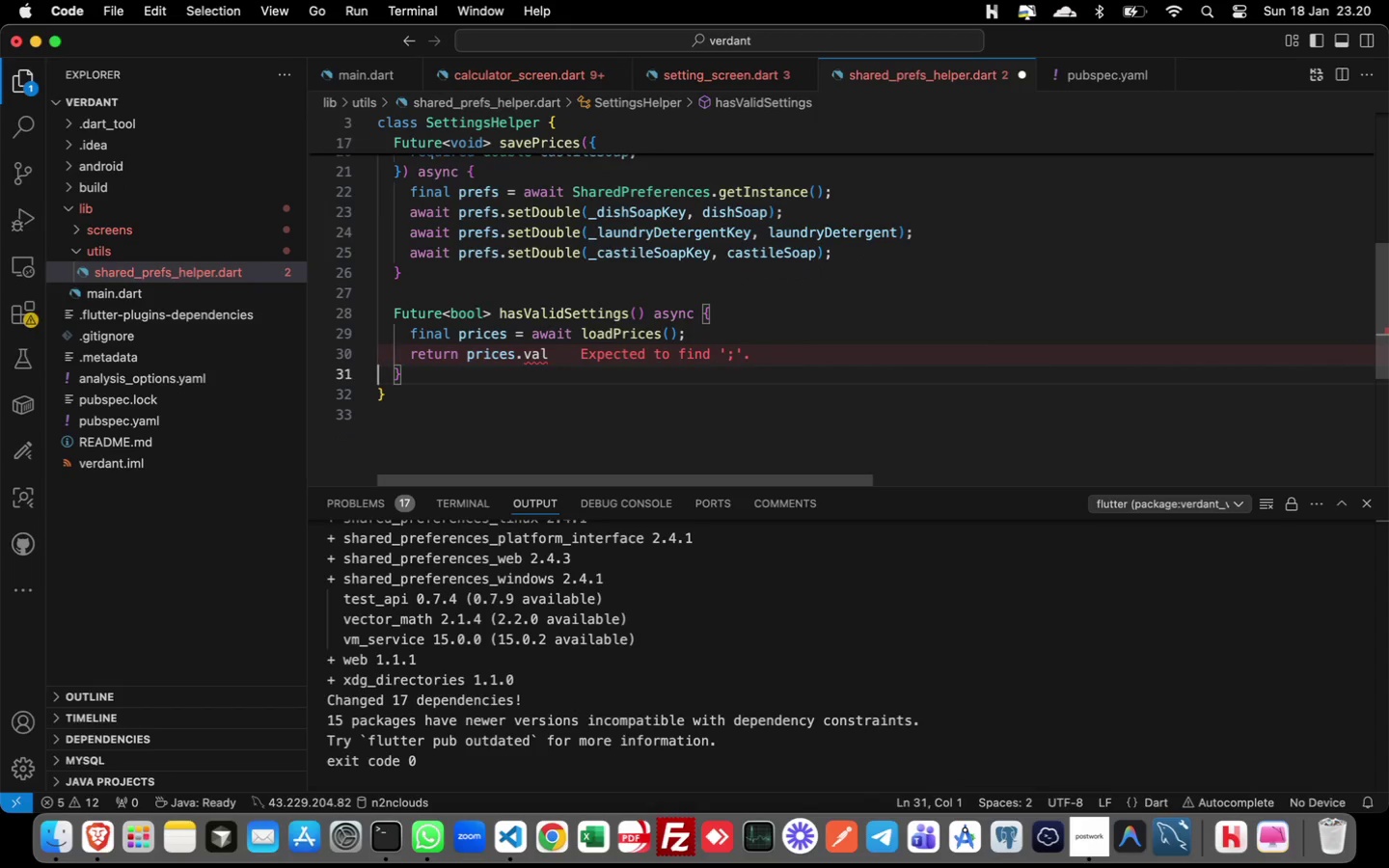 
key(ArrowLeft)
 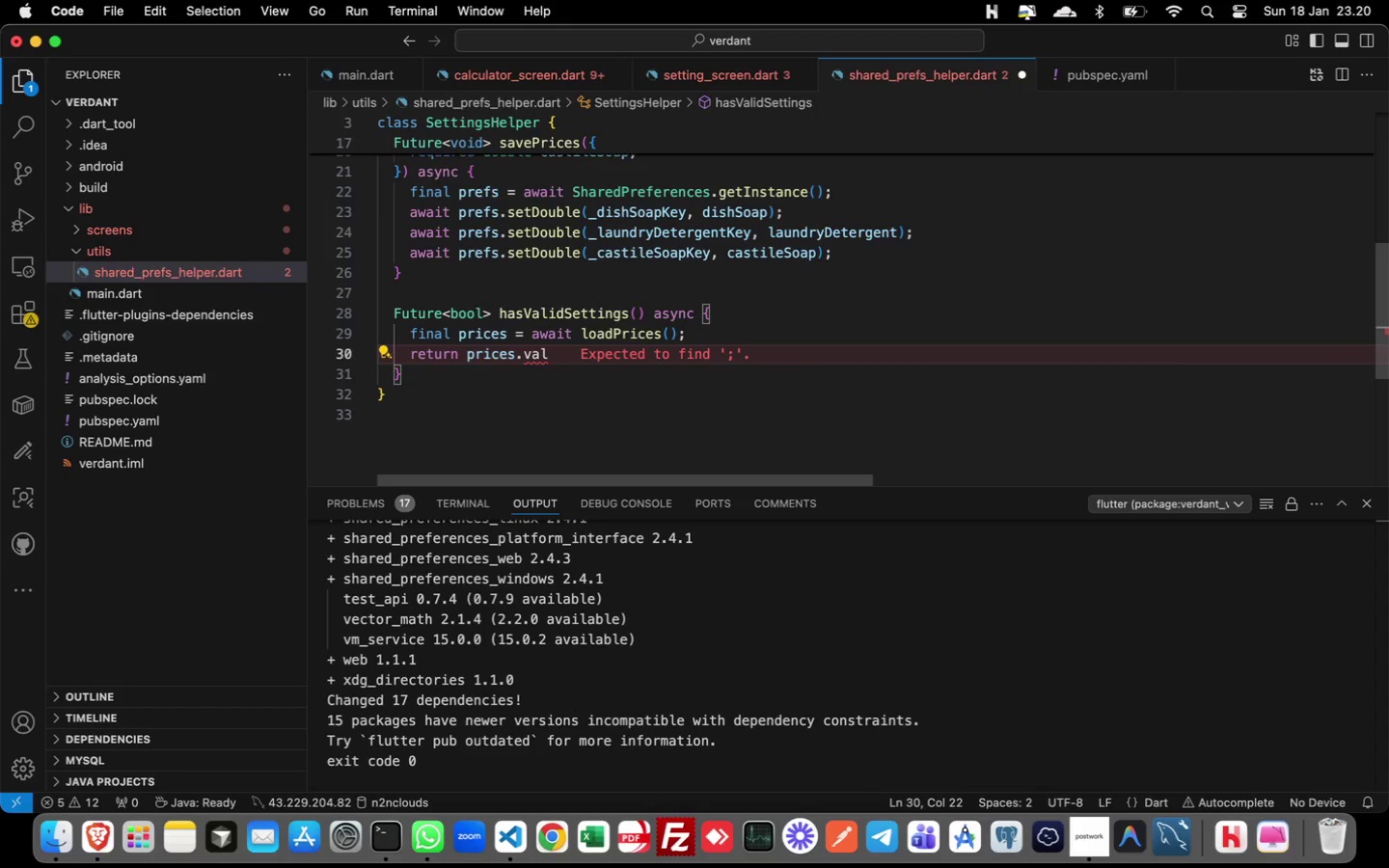 
type(use)
key(Backspace)
key(Backspace)
type(es)
 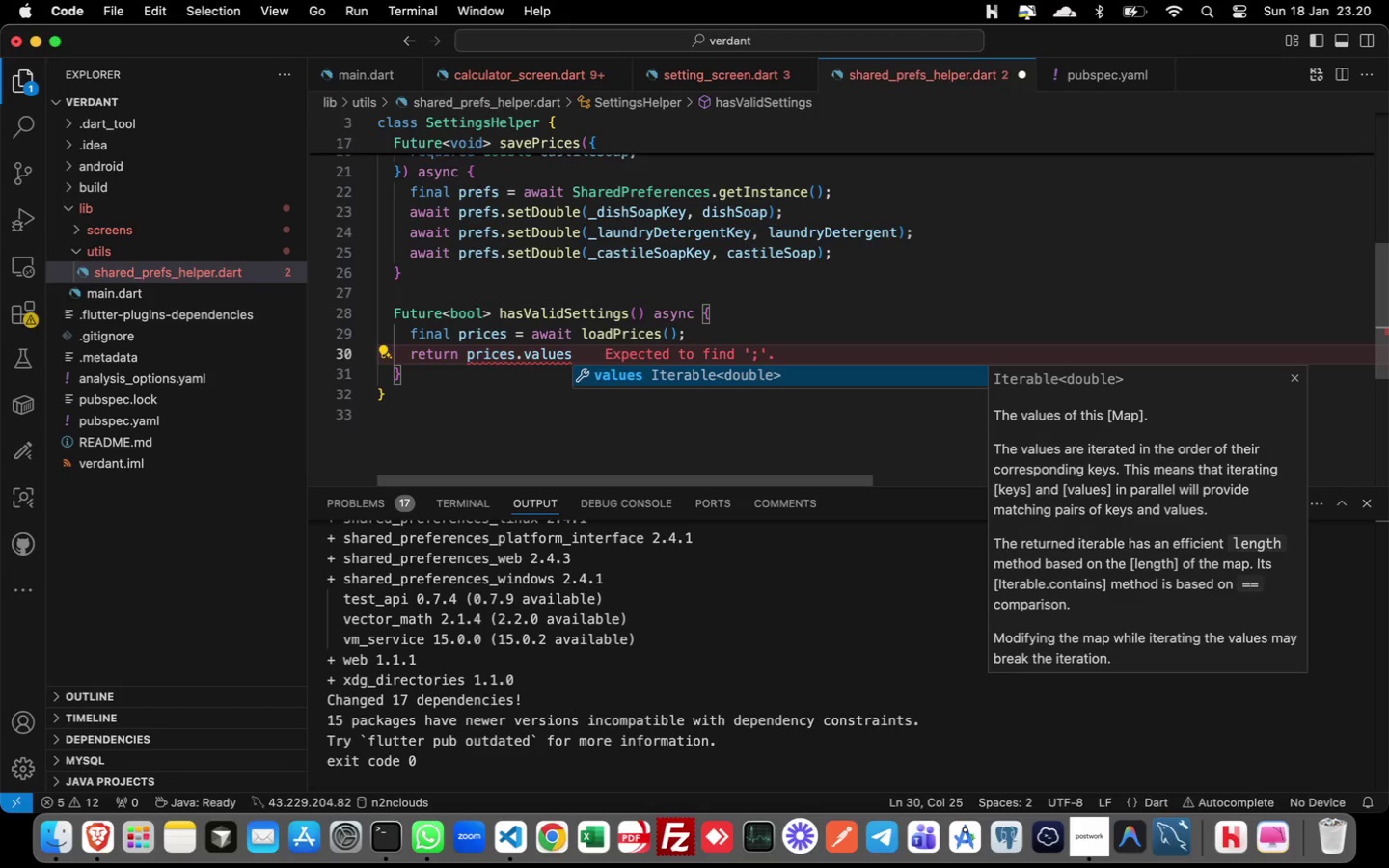 
key(Enter)
 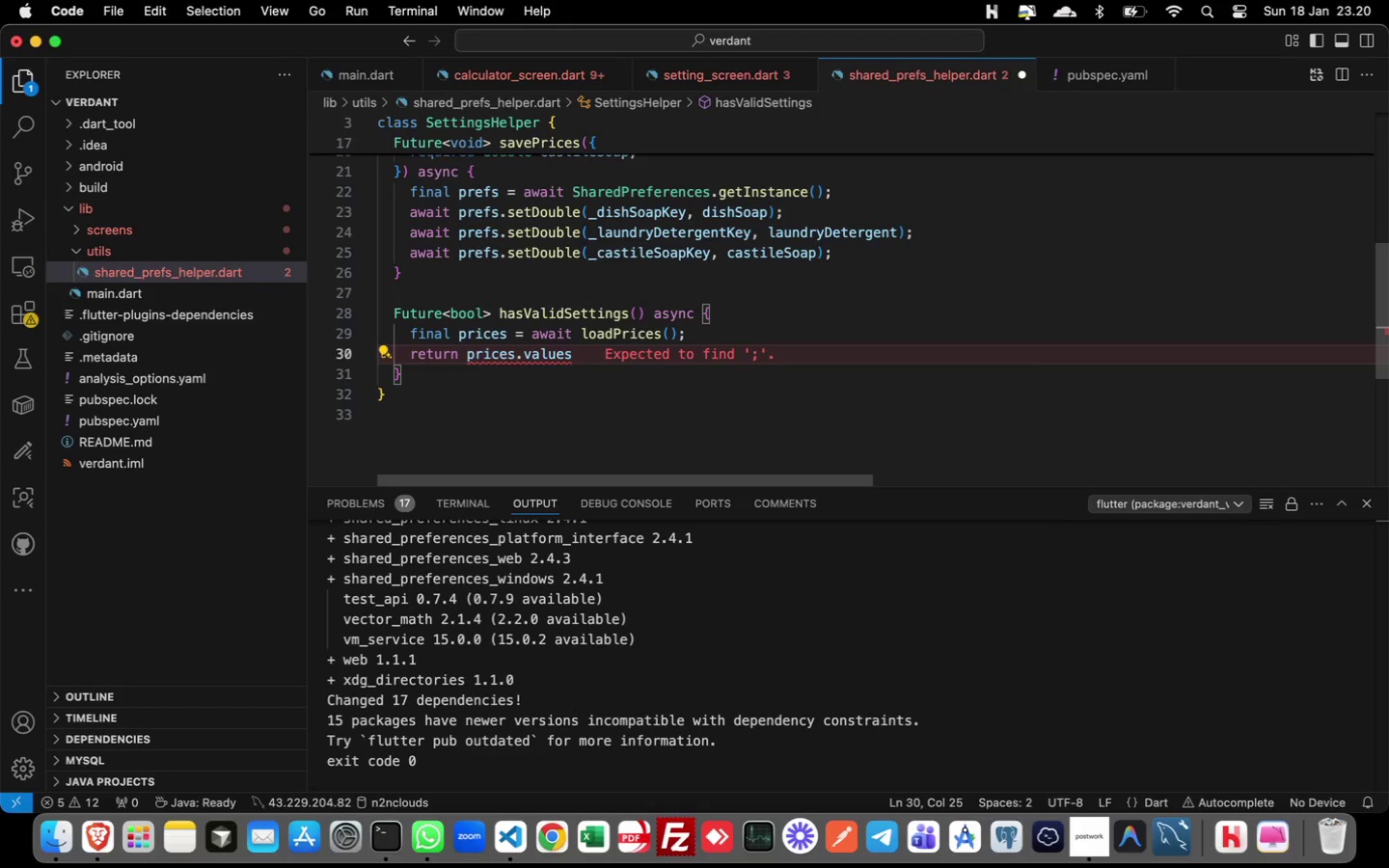 
type(.every((price) => price > 0)
 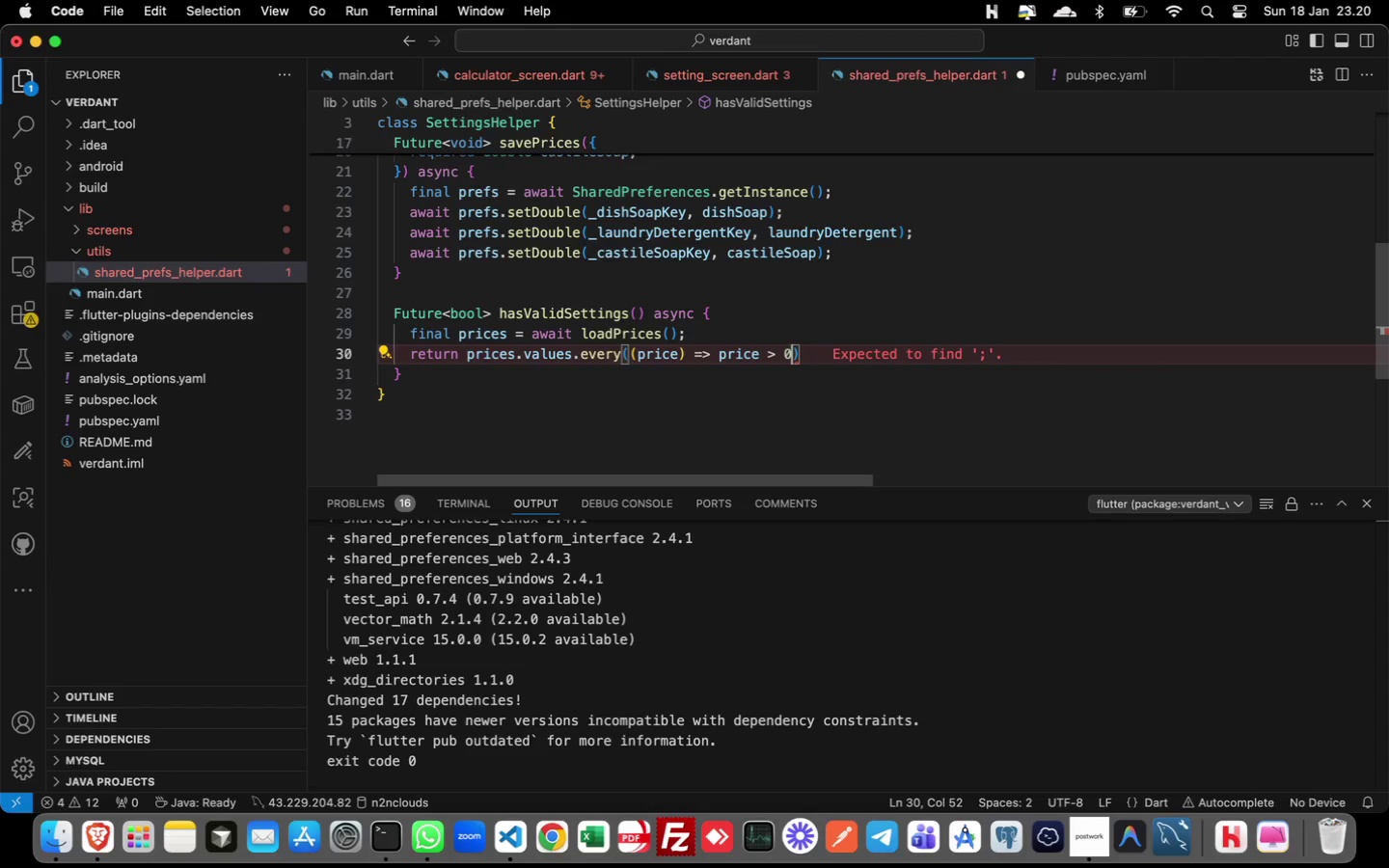 
key(ArrowRight)
 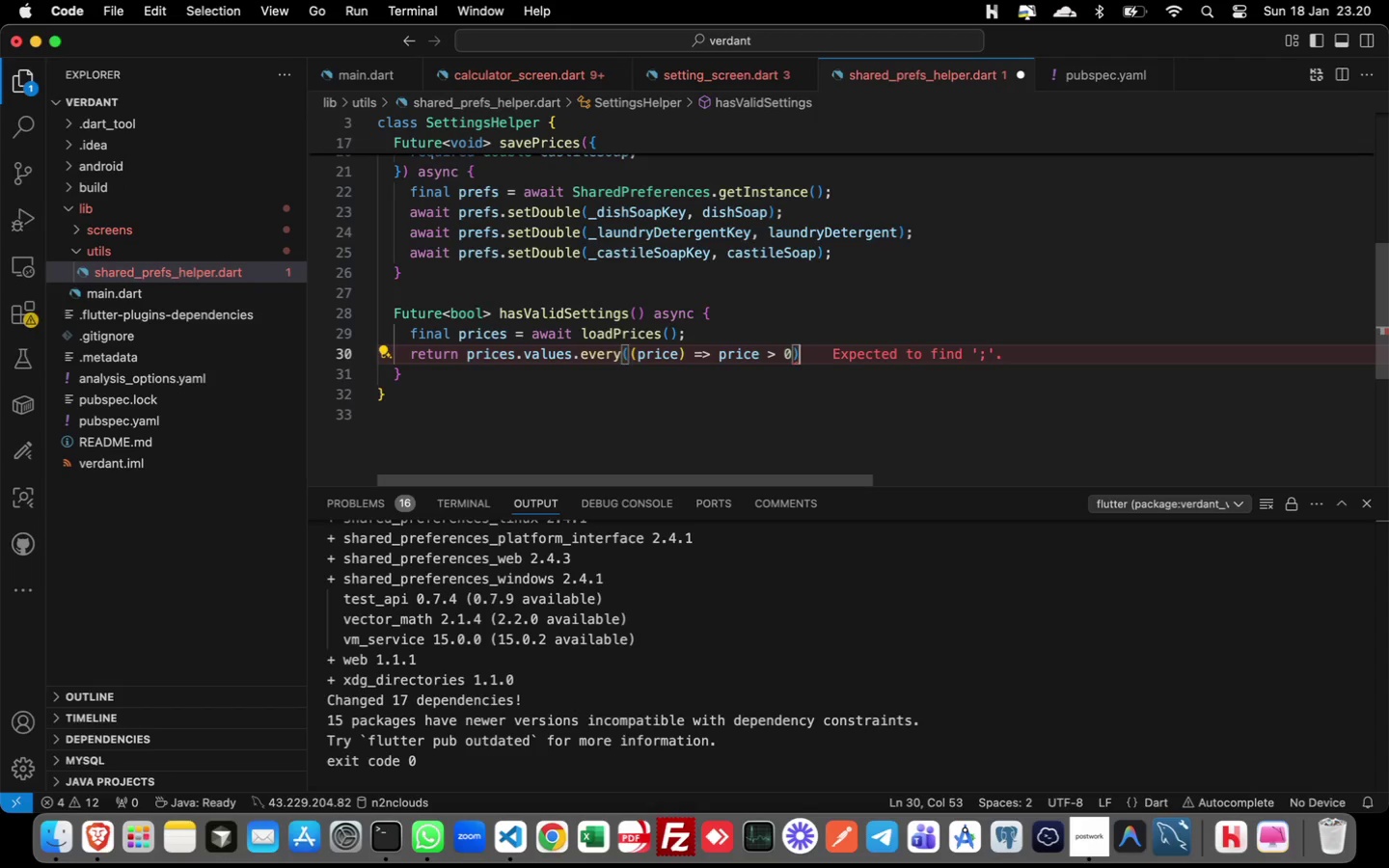 
key(Semicolon)
 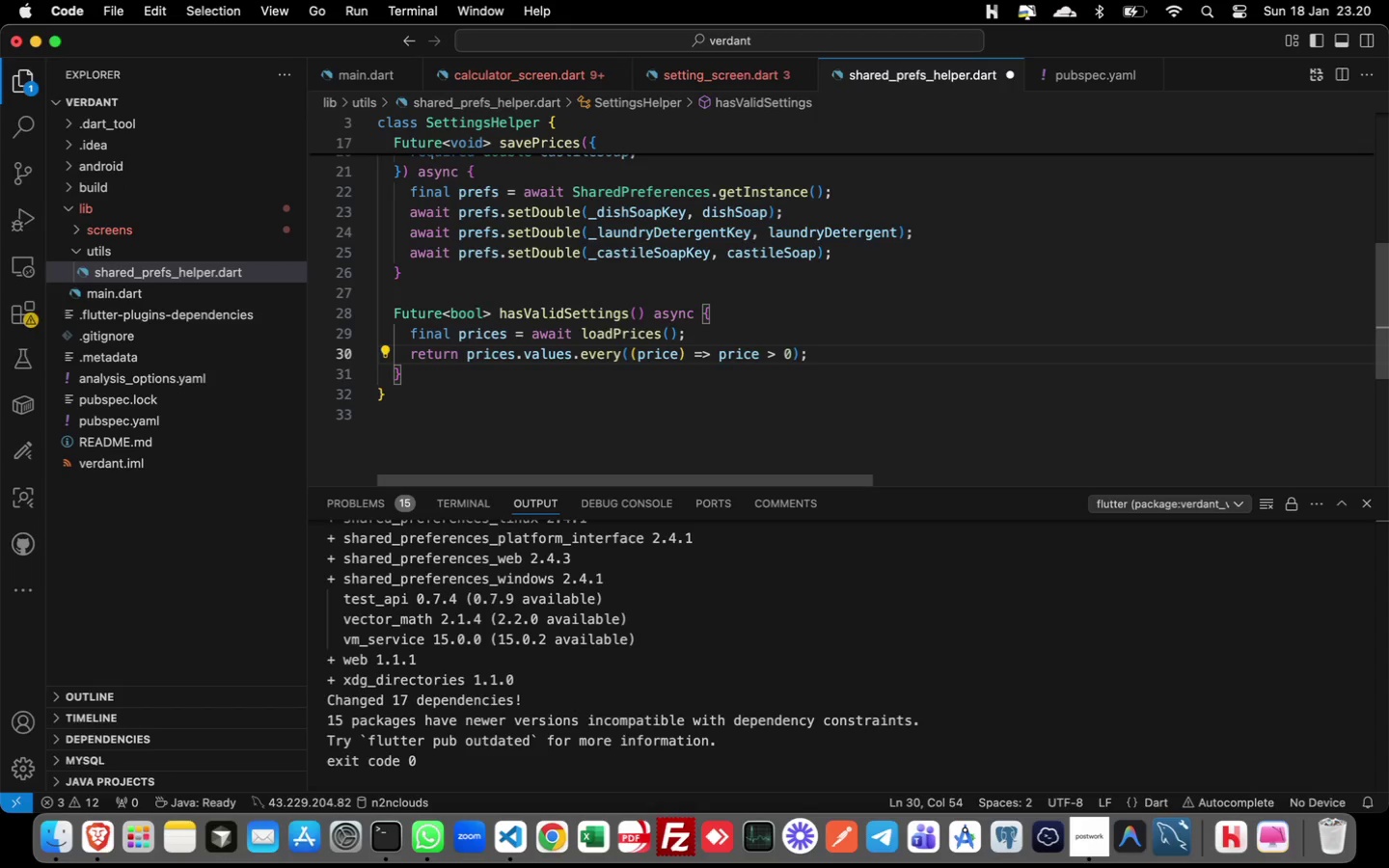 
wait(13.45)
 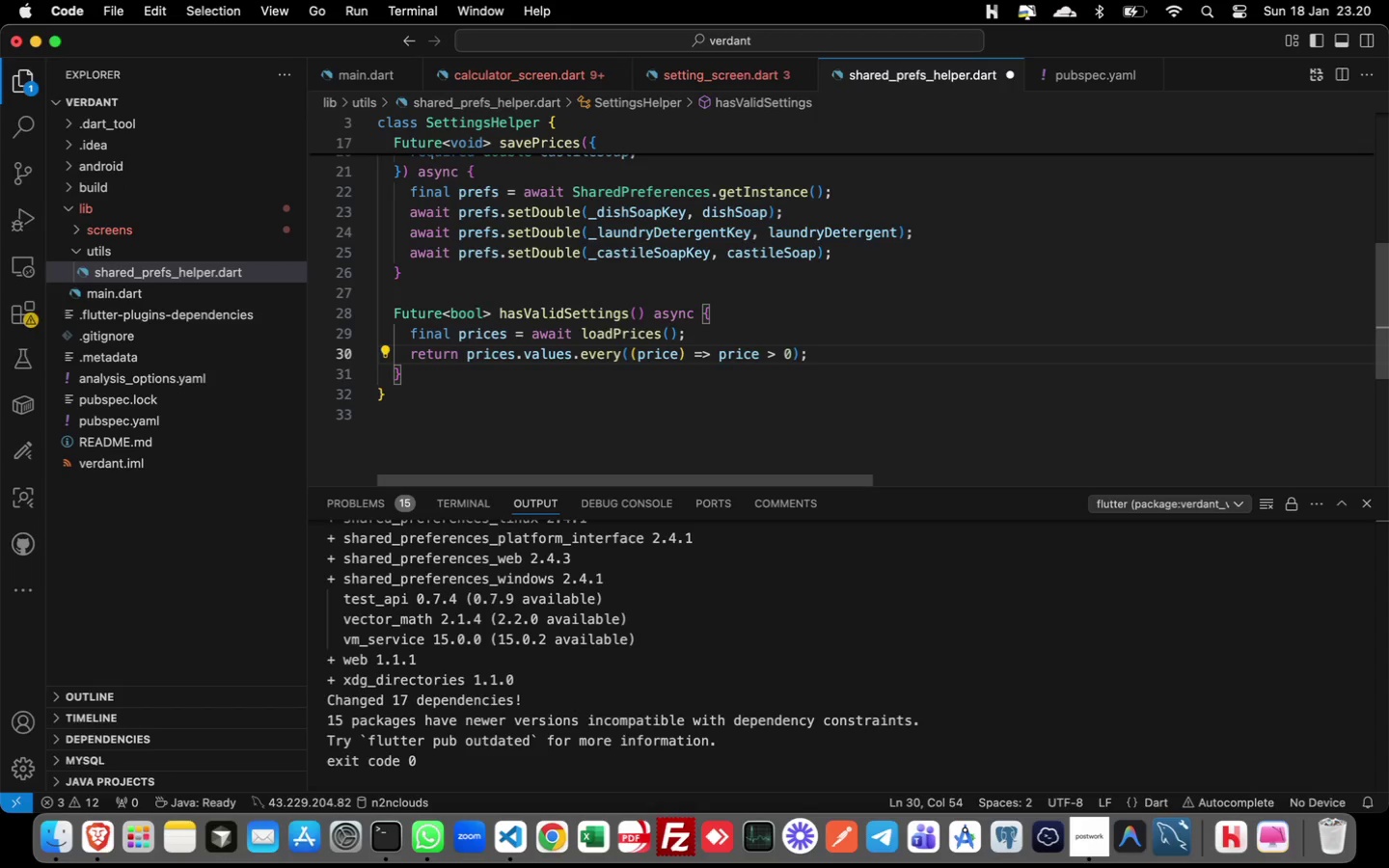 
key(Meta+CommandLeft)
 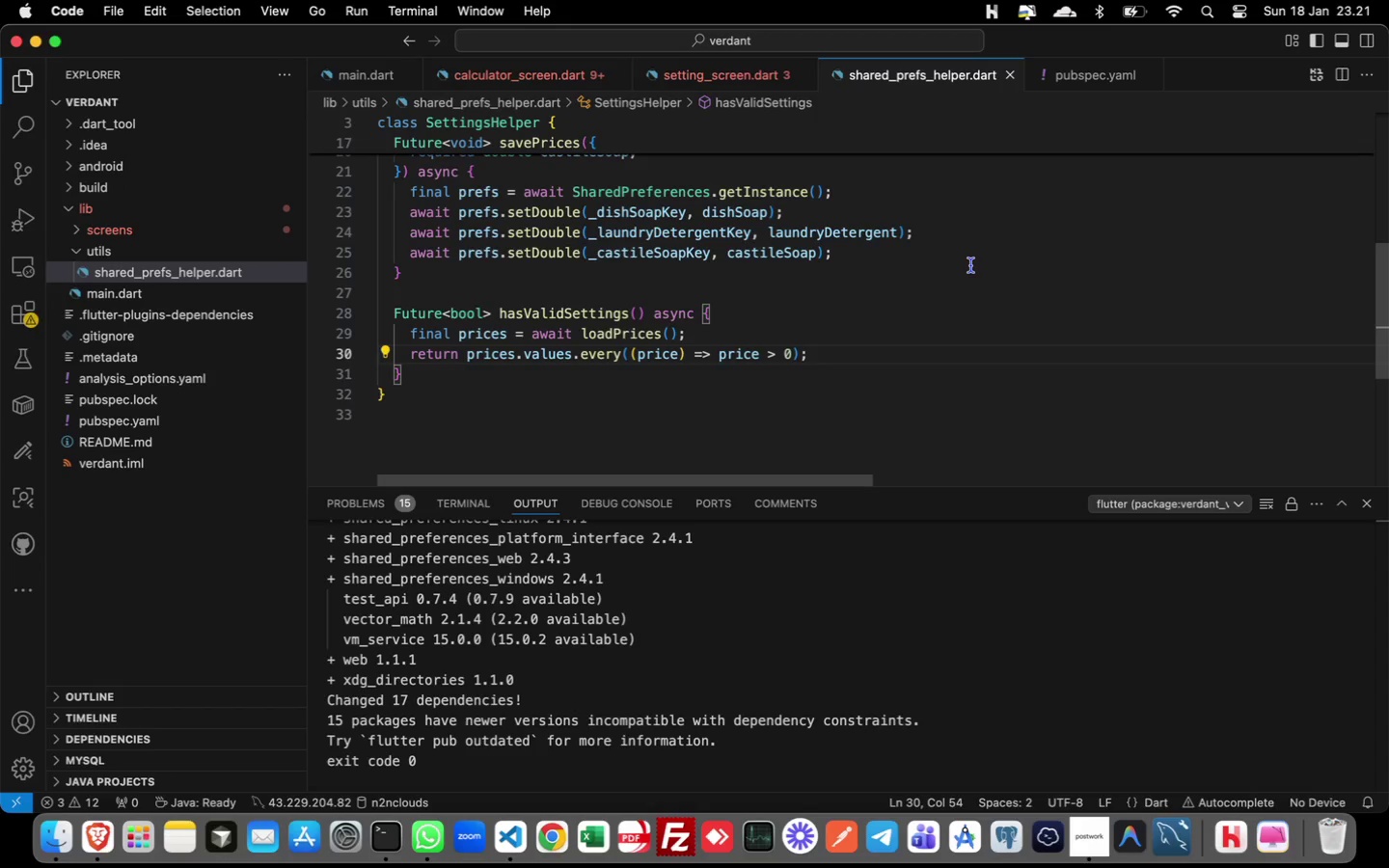 
key(Meta+S)
 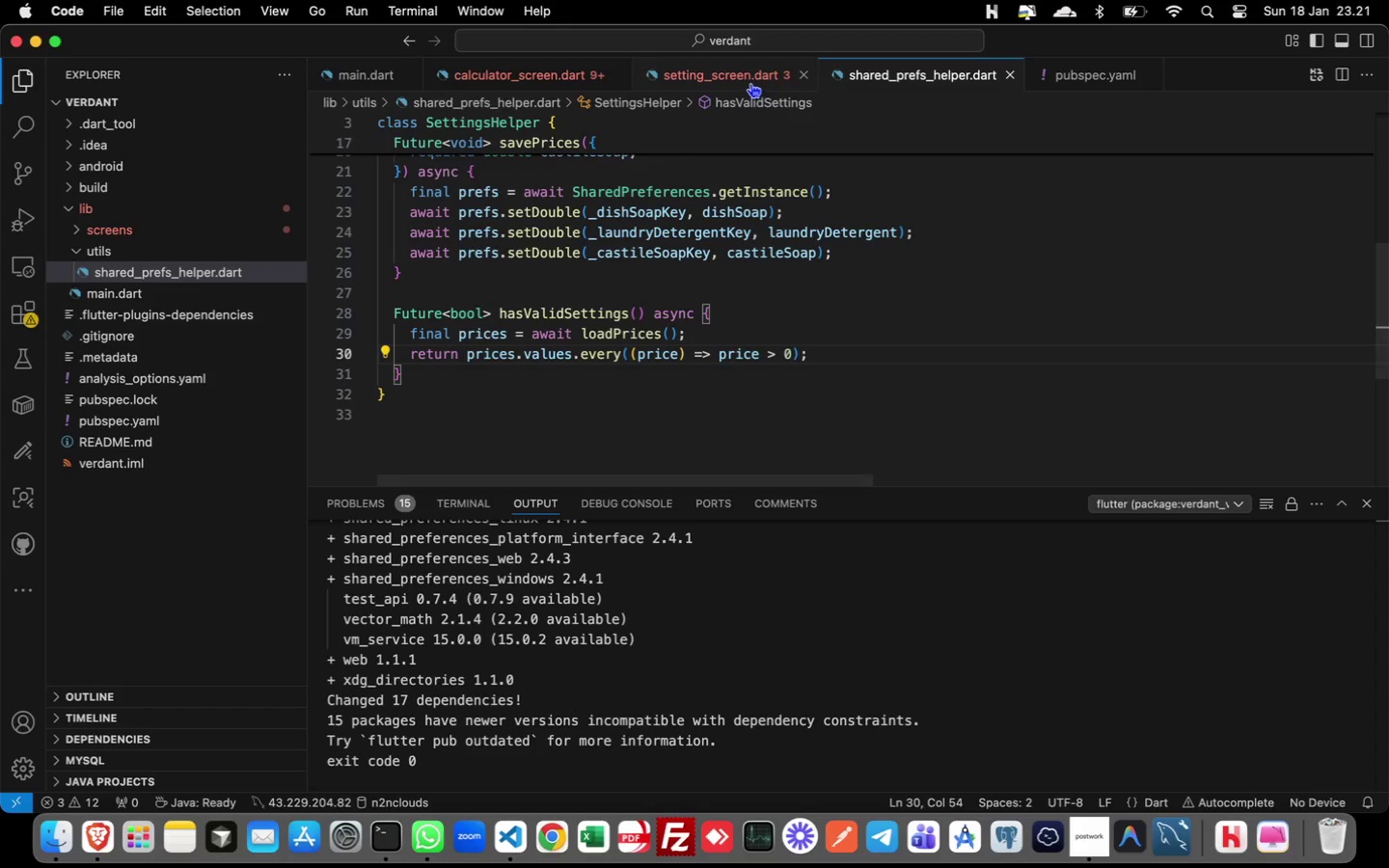 
left_click([742, 77])
 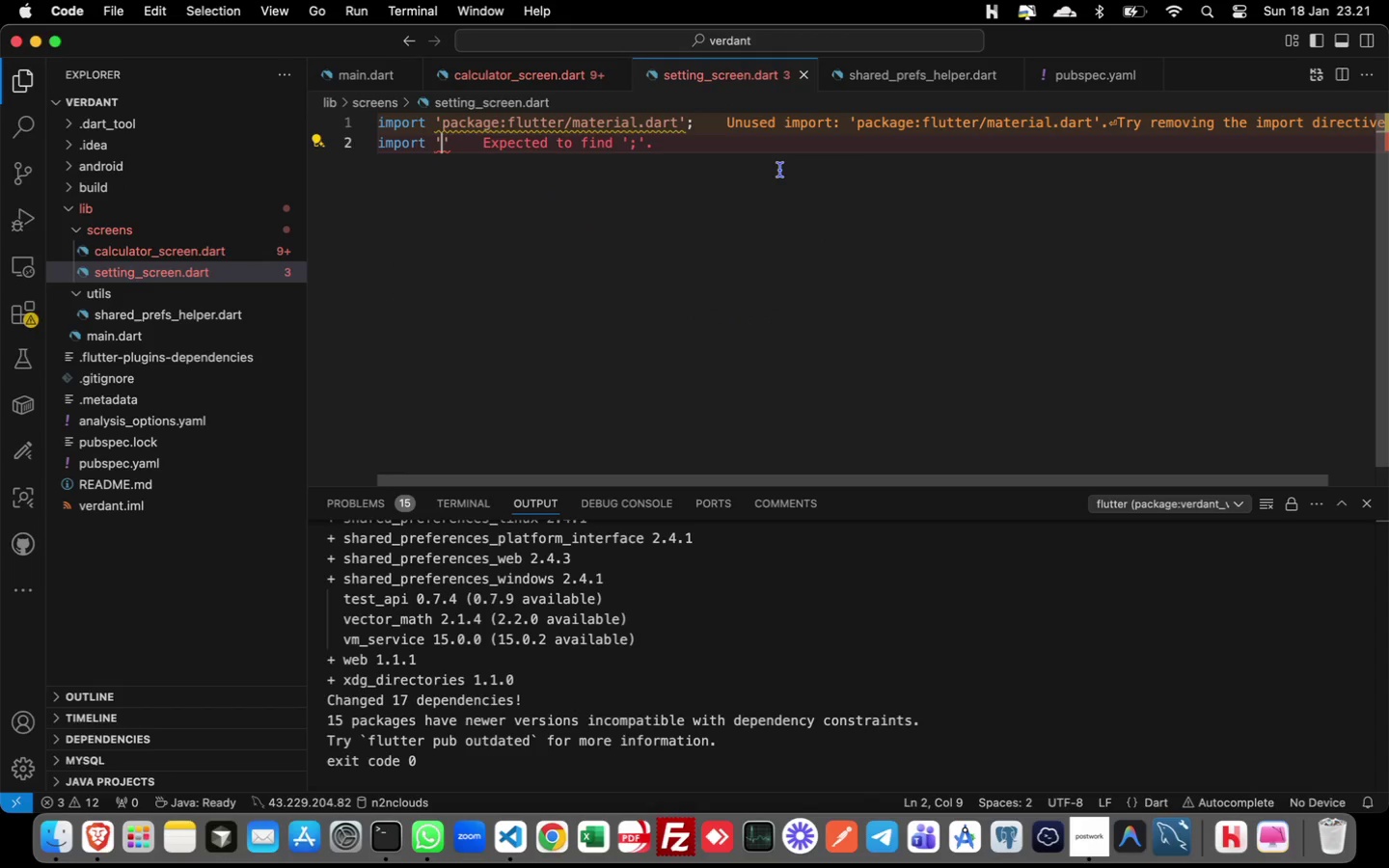 
type(../uti)
 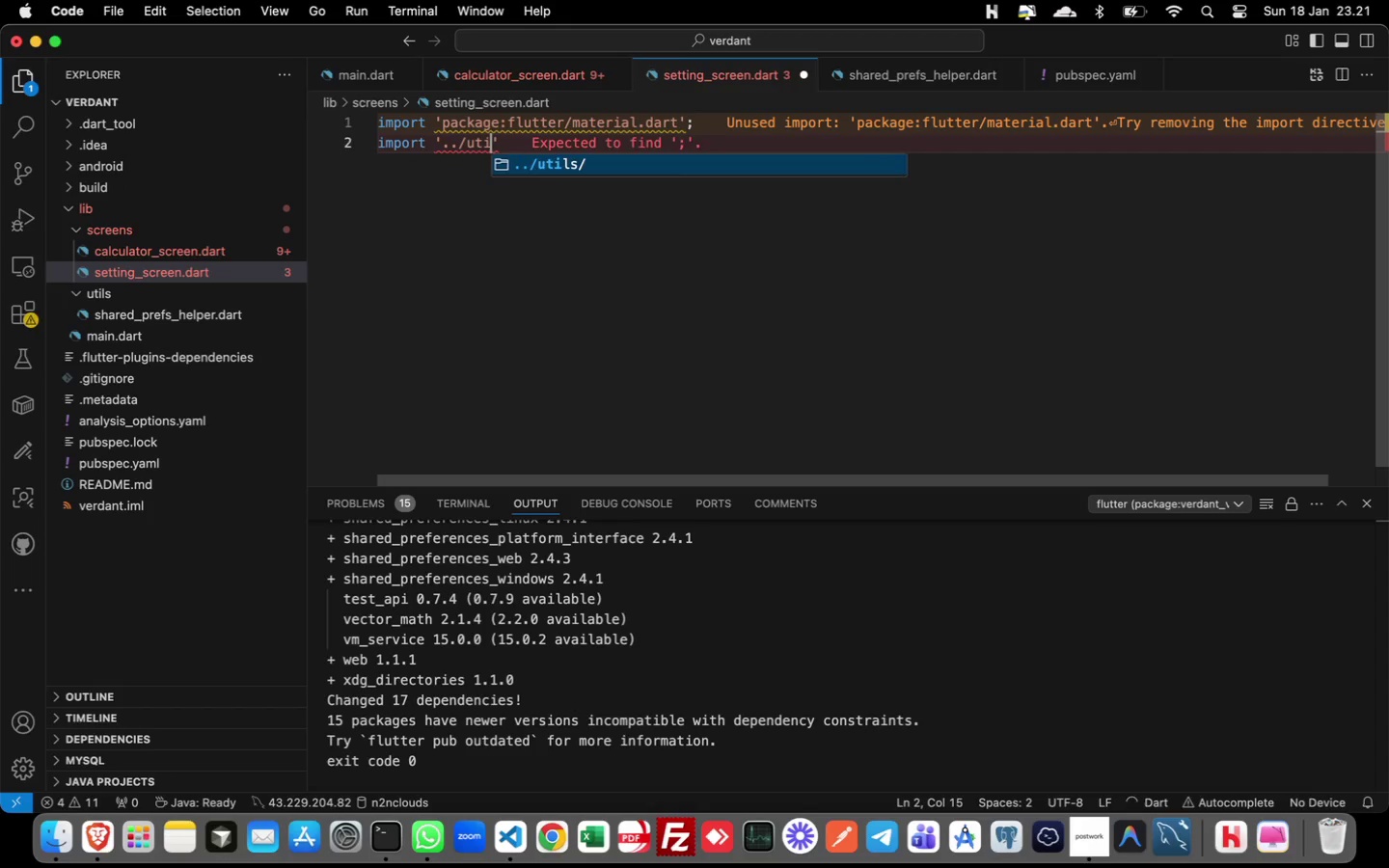 
key(Enter)
 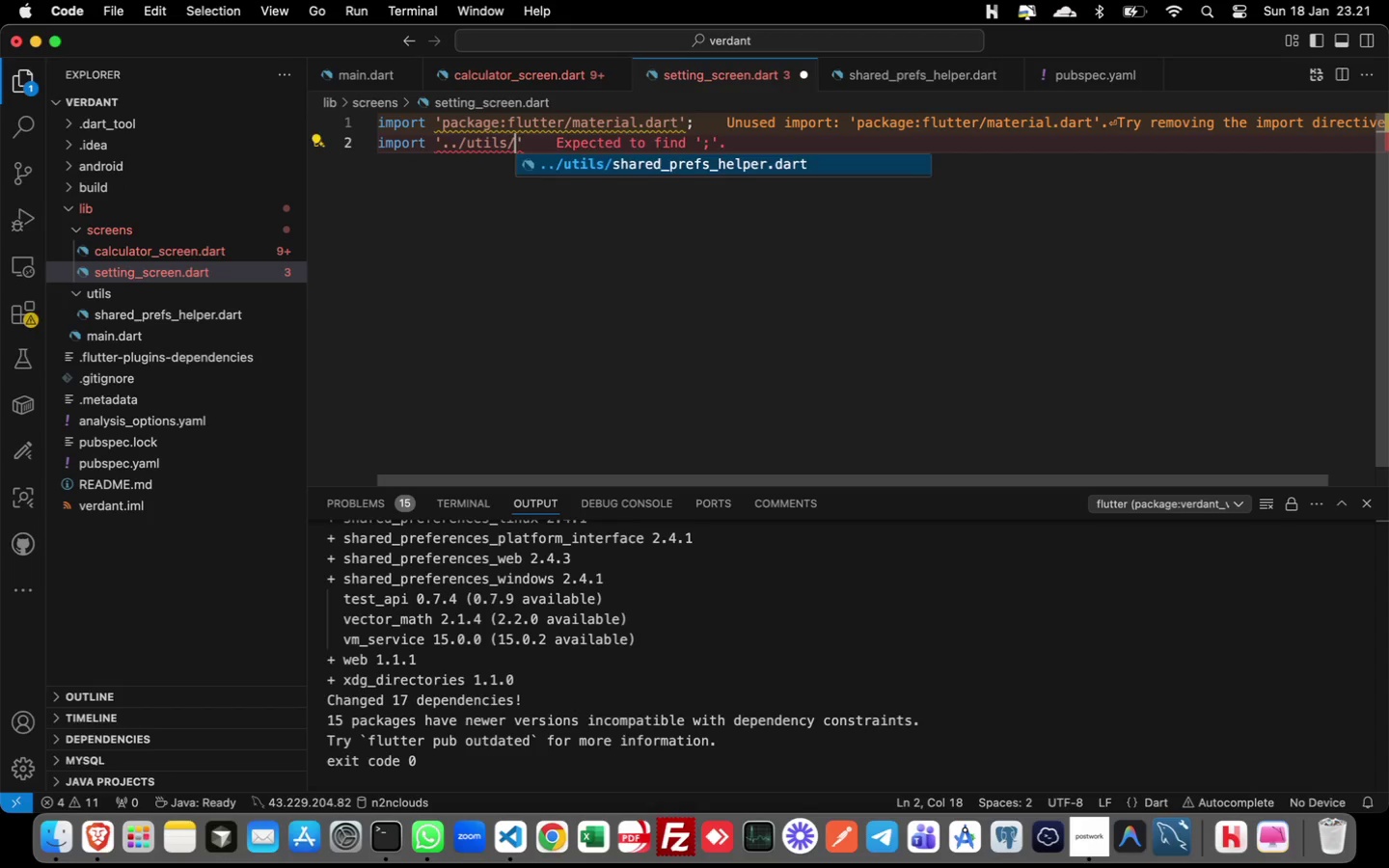 
key(Enter)
 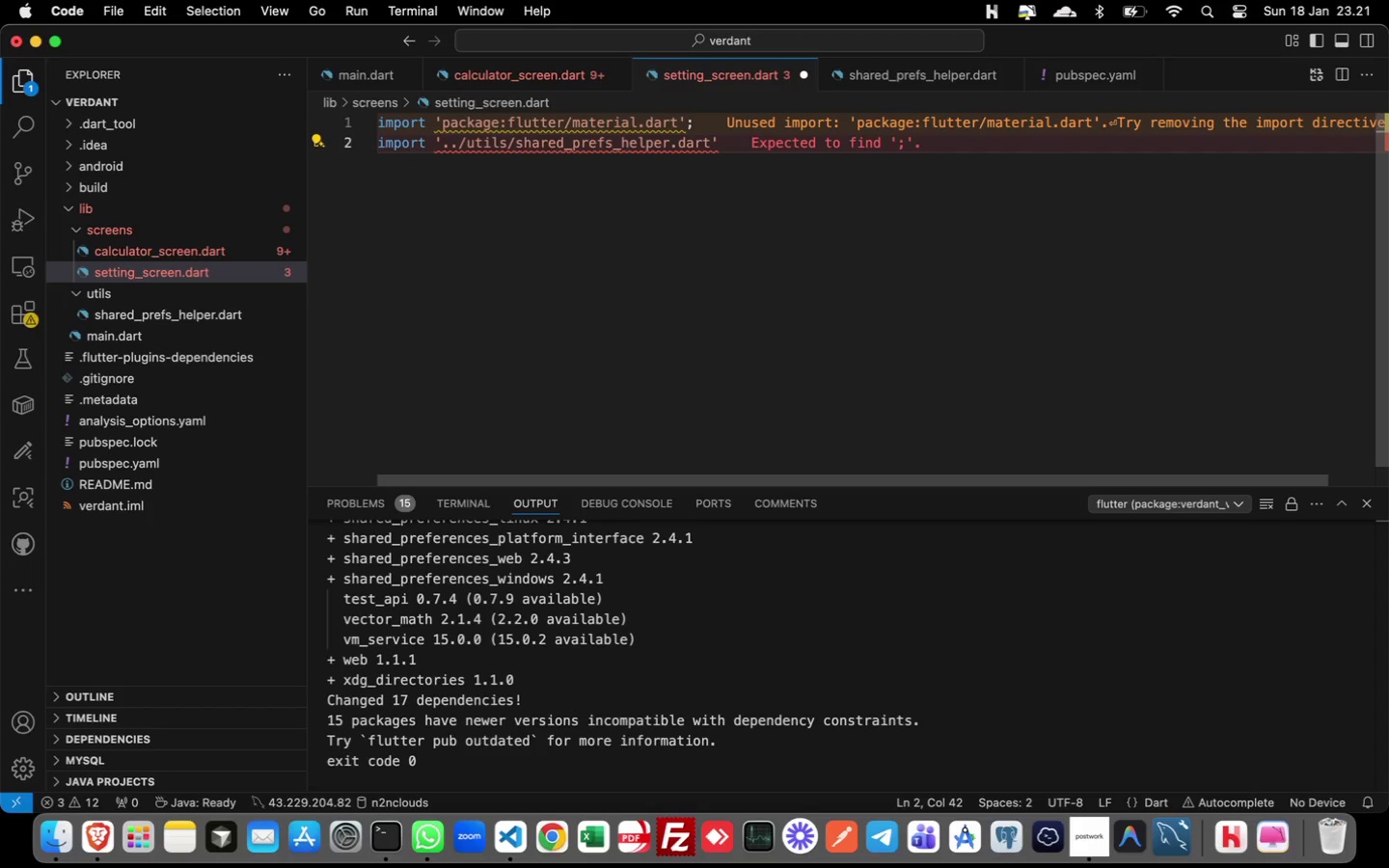 
key(ArrowRight)
 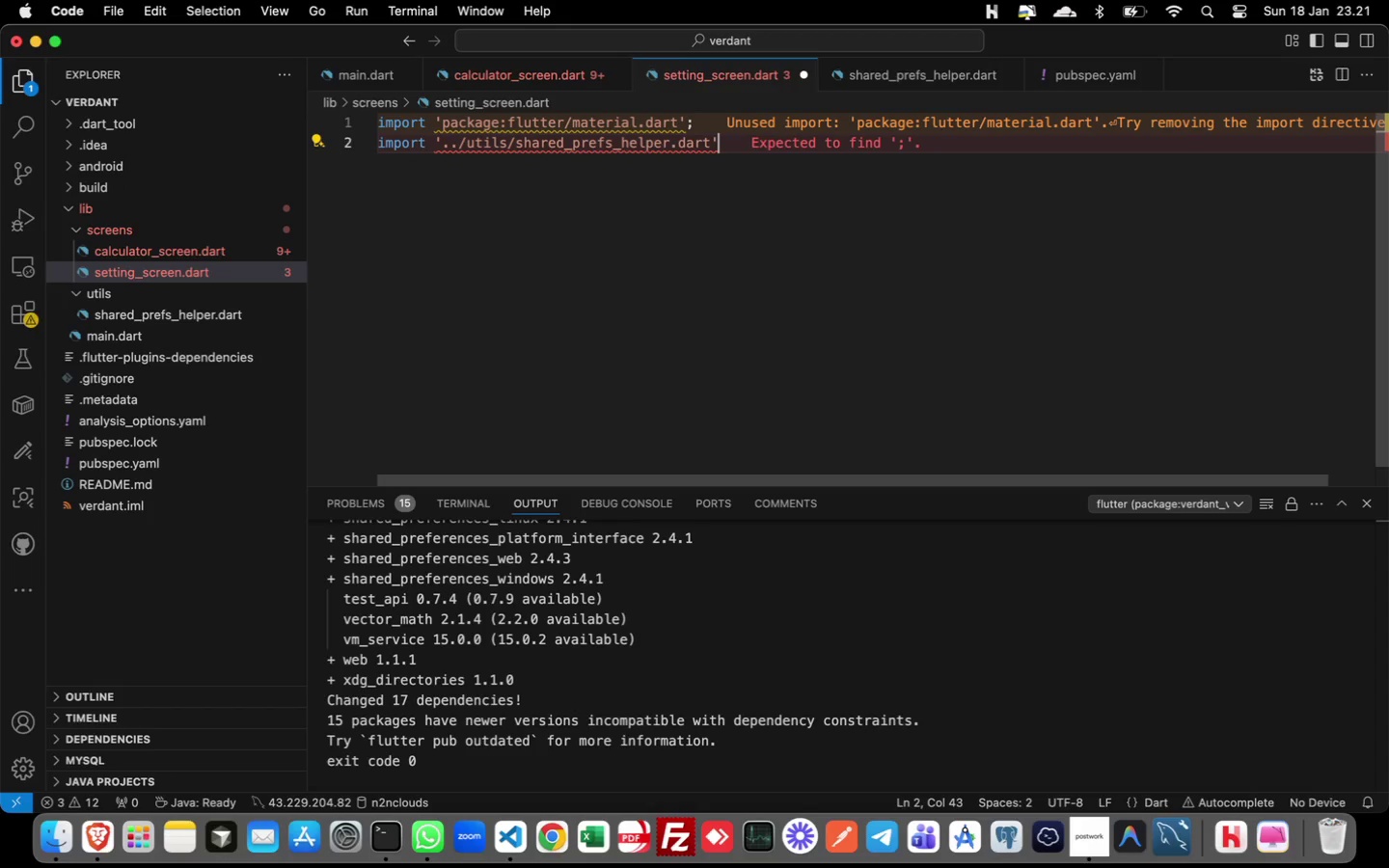 
key(Semicolon)
 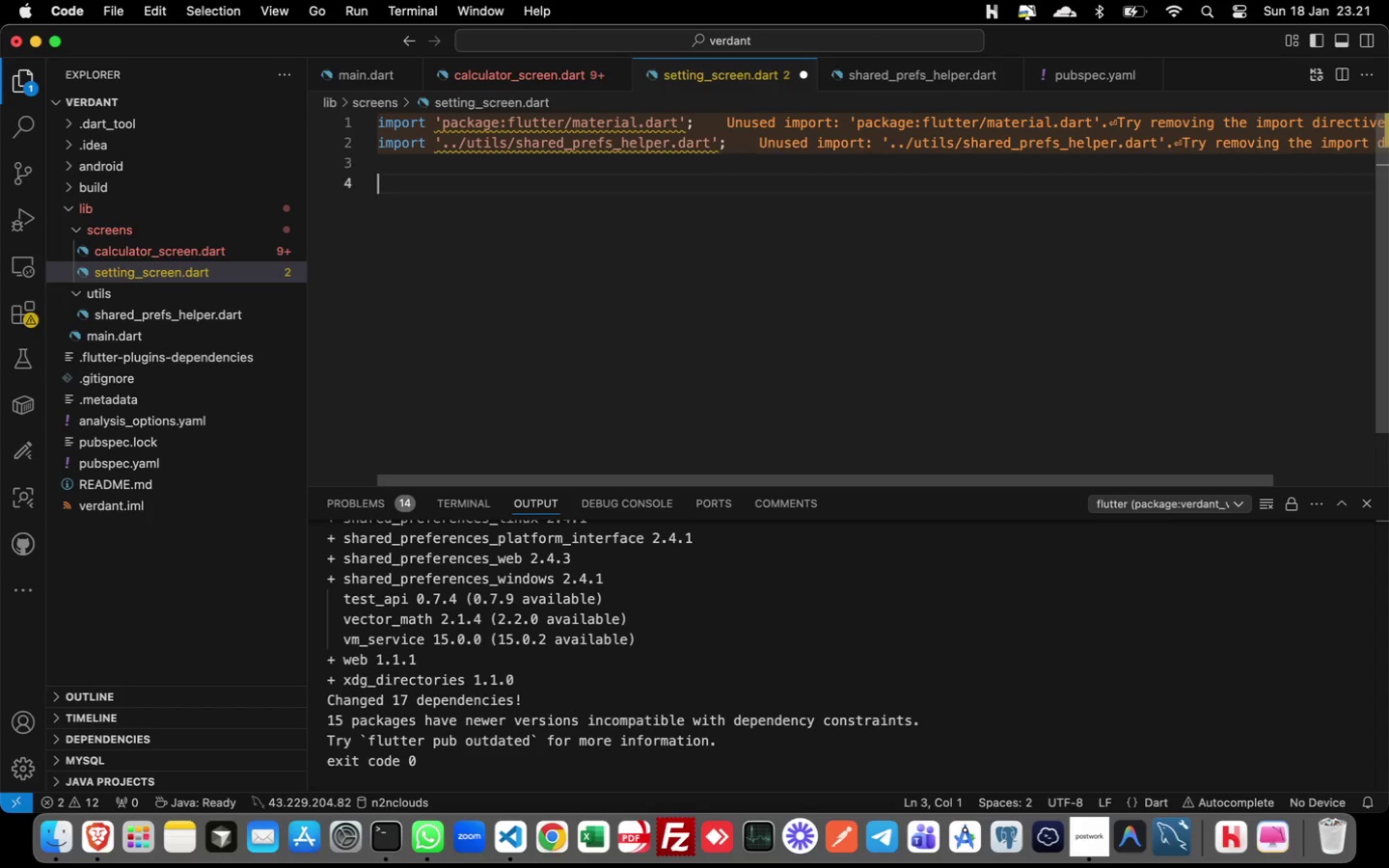 
key(Enter)
 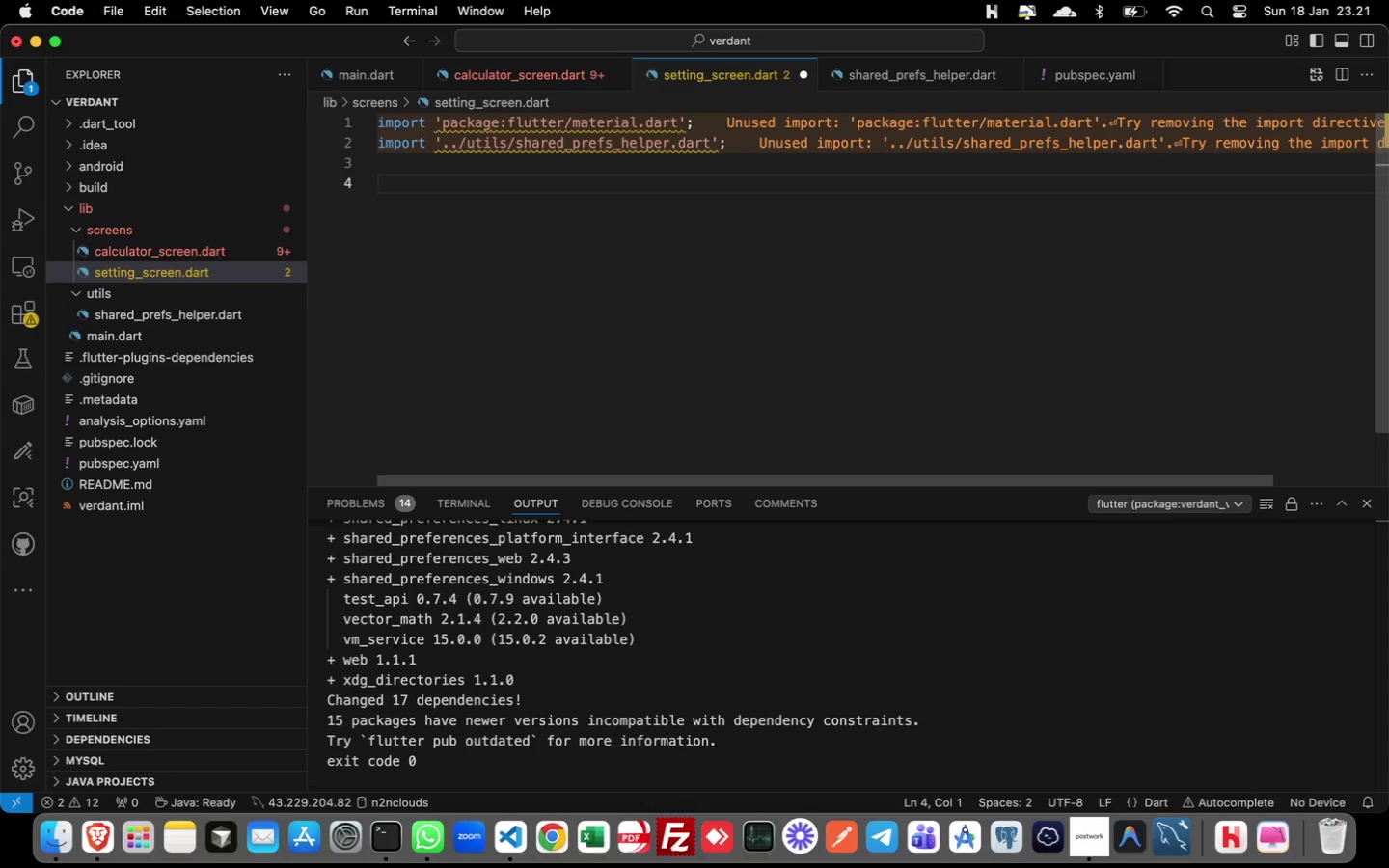 